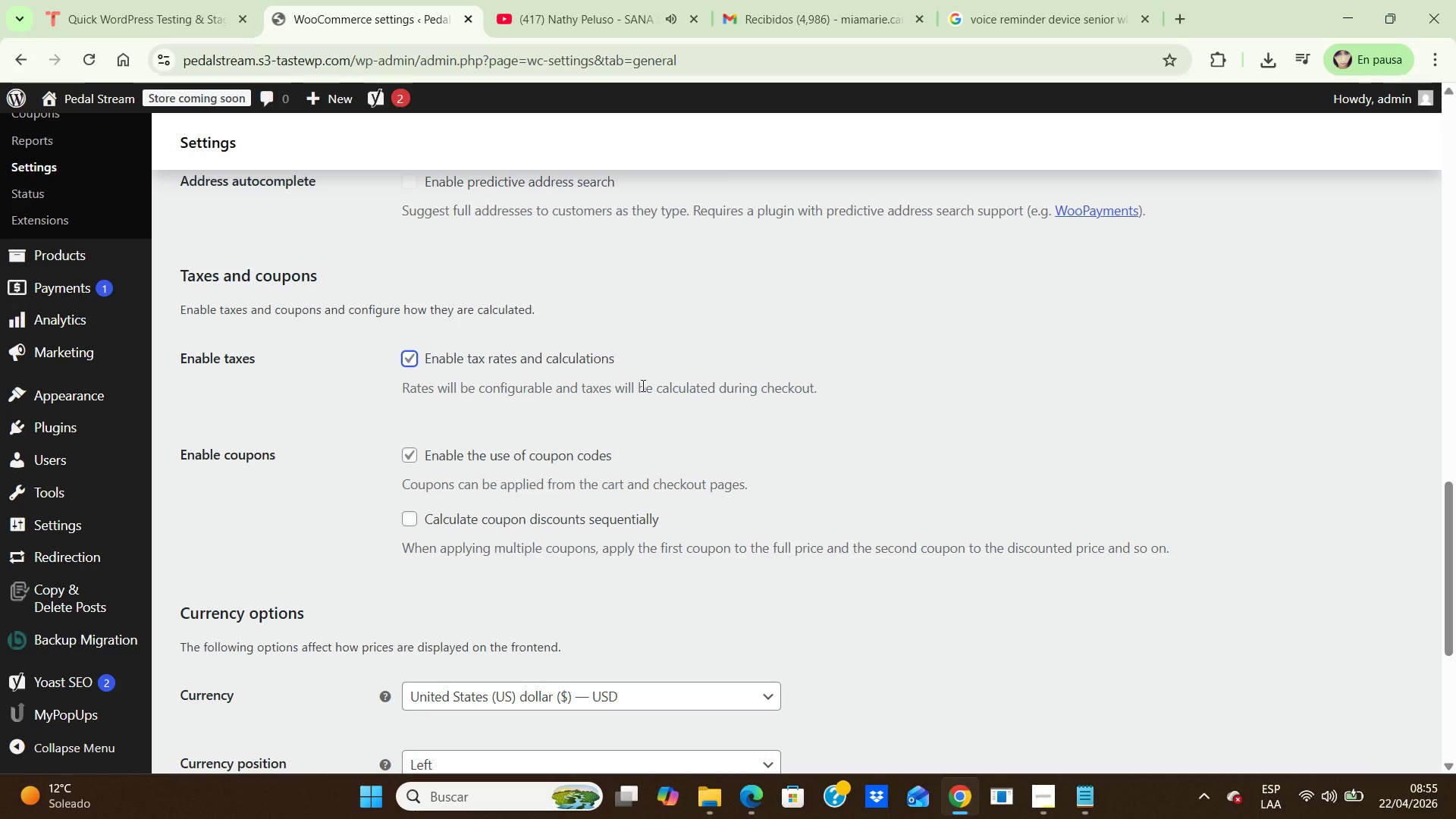 
wait(11.56)
 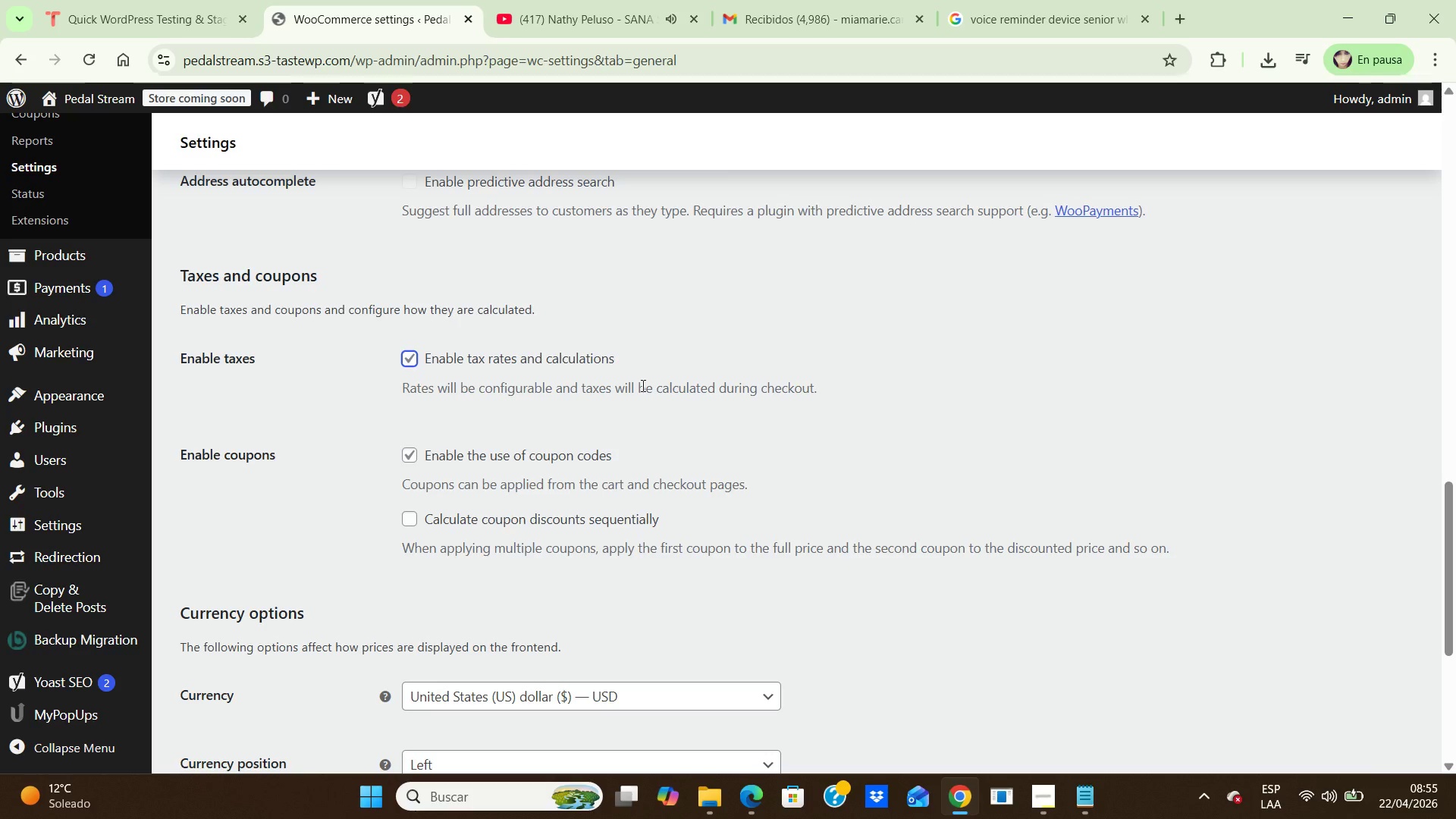 
scroll: coordinate [902, 431], scroll_direction: down, amount: 6.0
 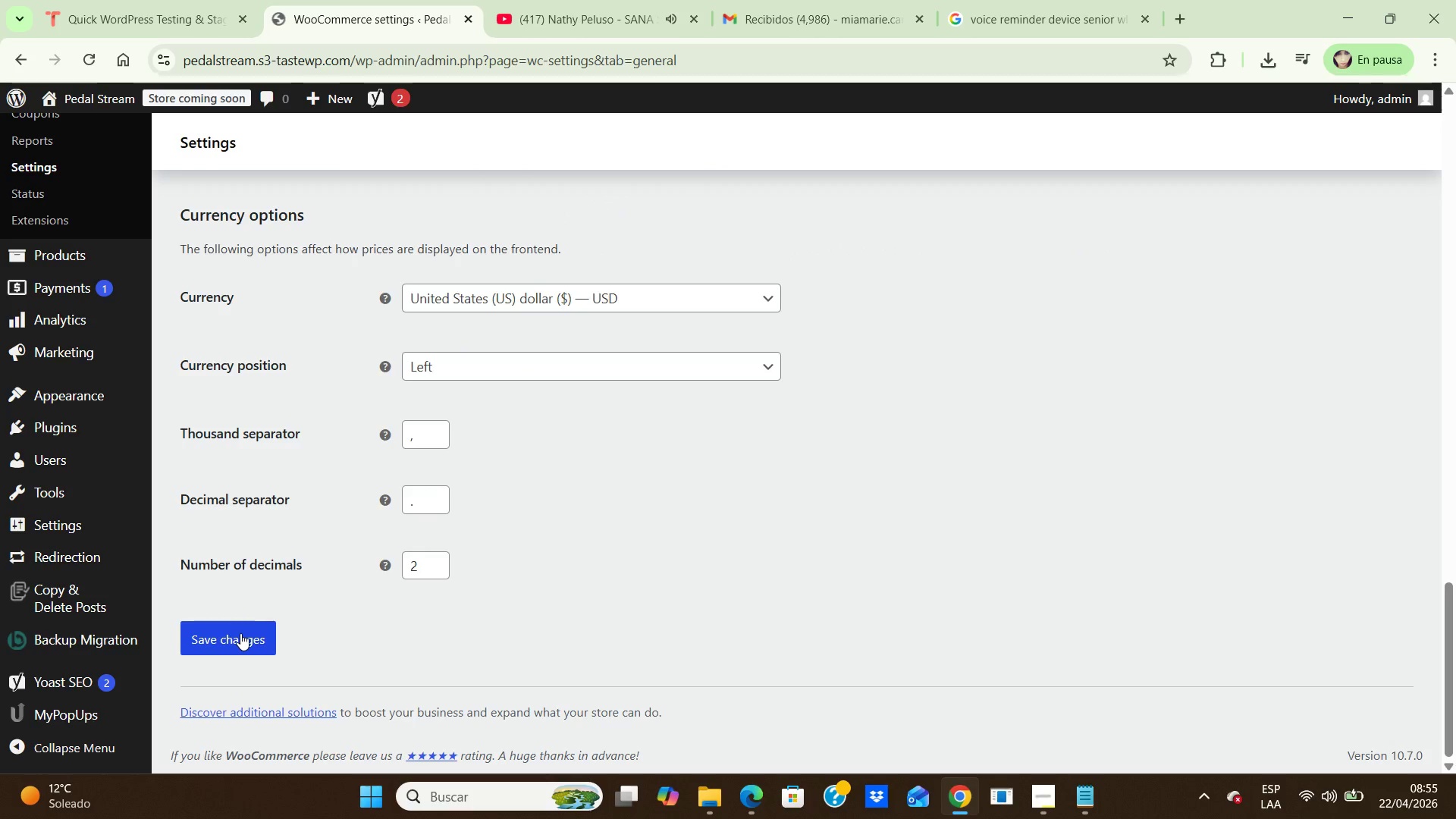 
left_click([240, 633])
 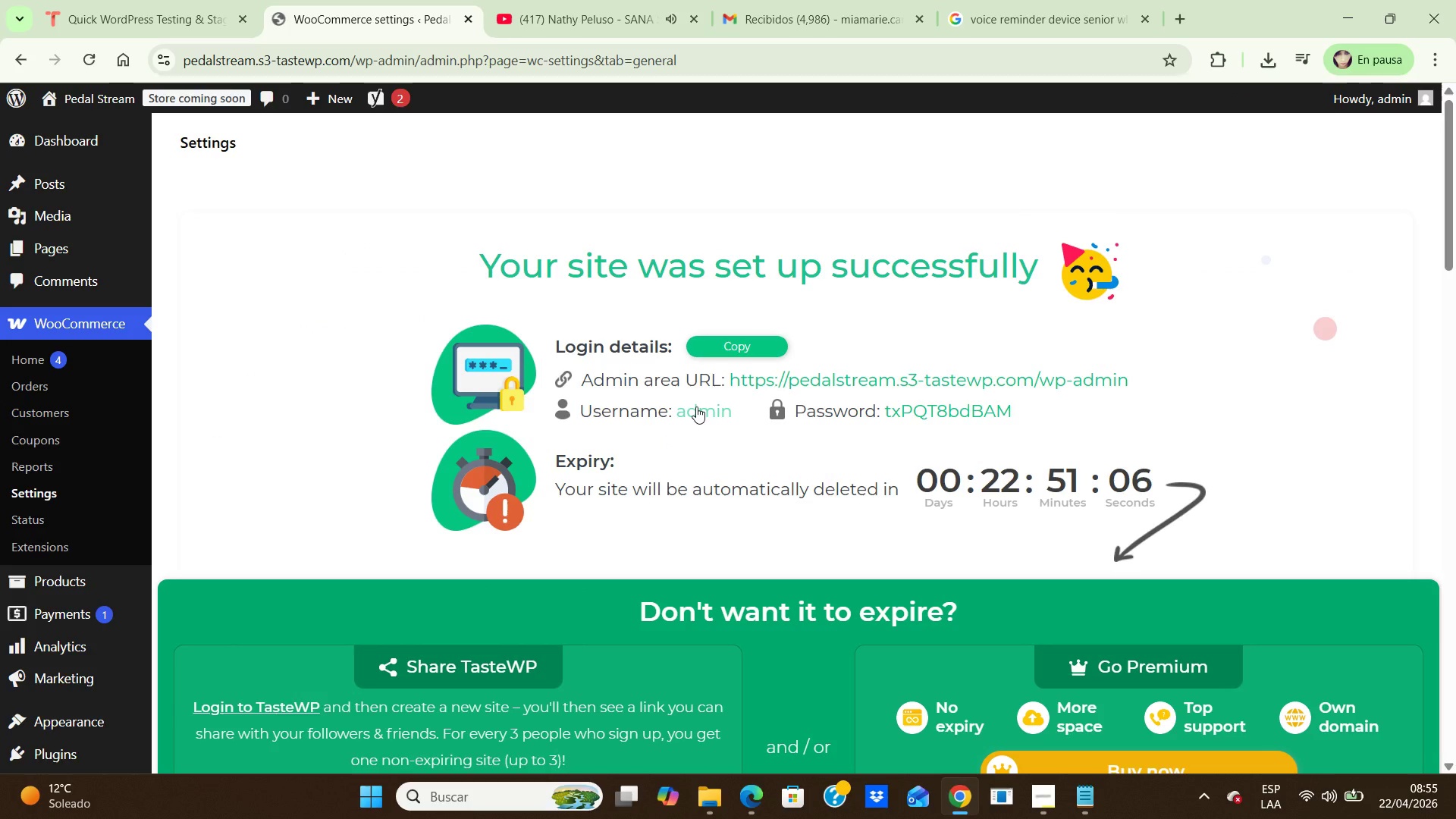 
wait(5.47)
 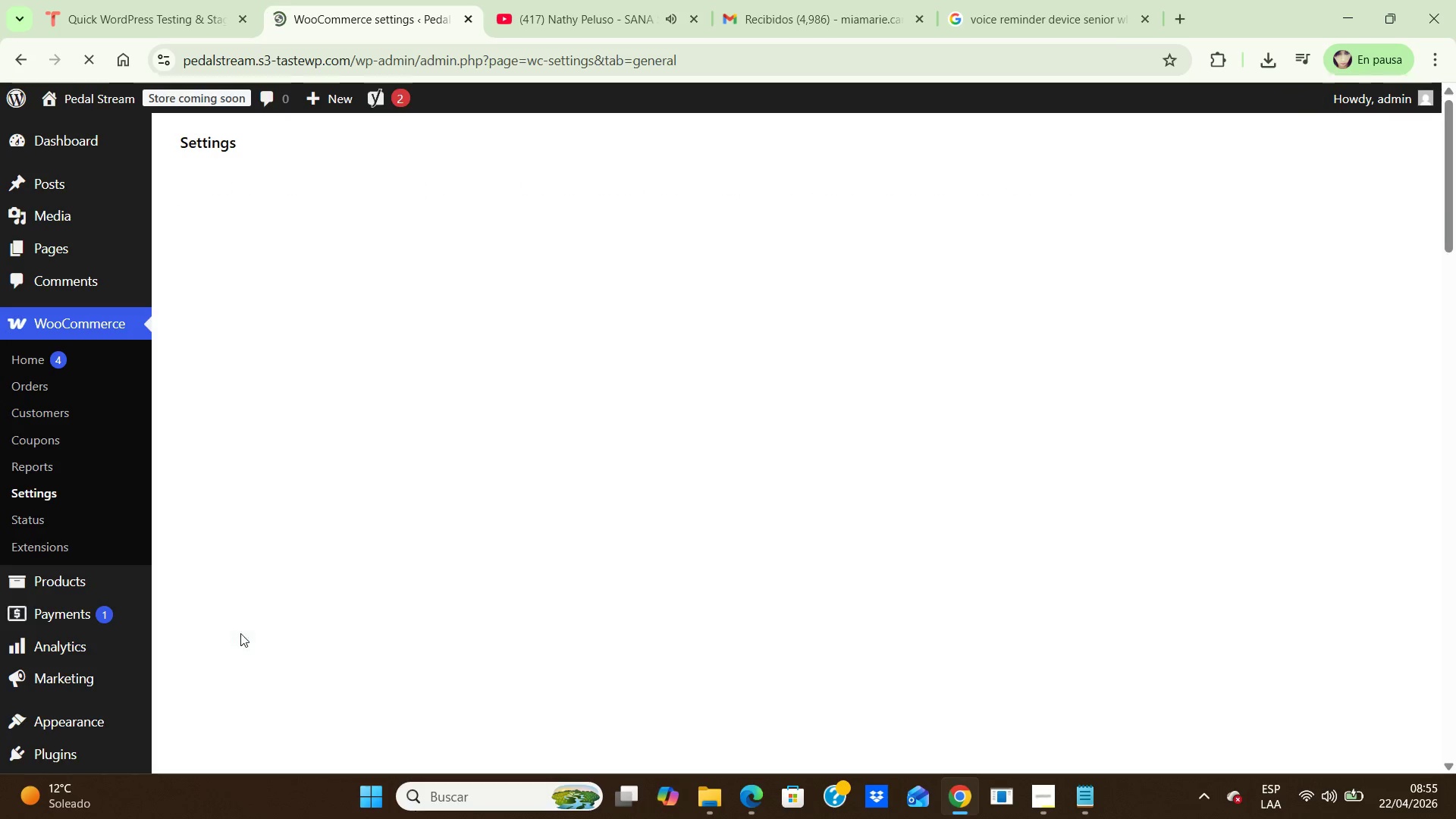 
scroll: coordinate [696, 406], scroll_direction: down, amount: 6.0
 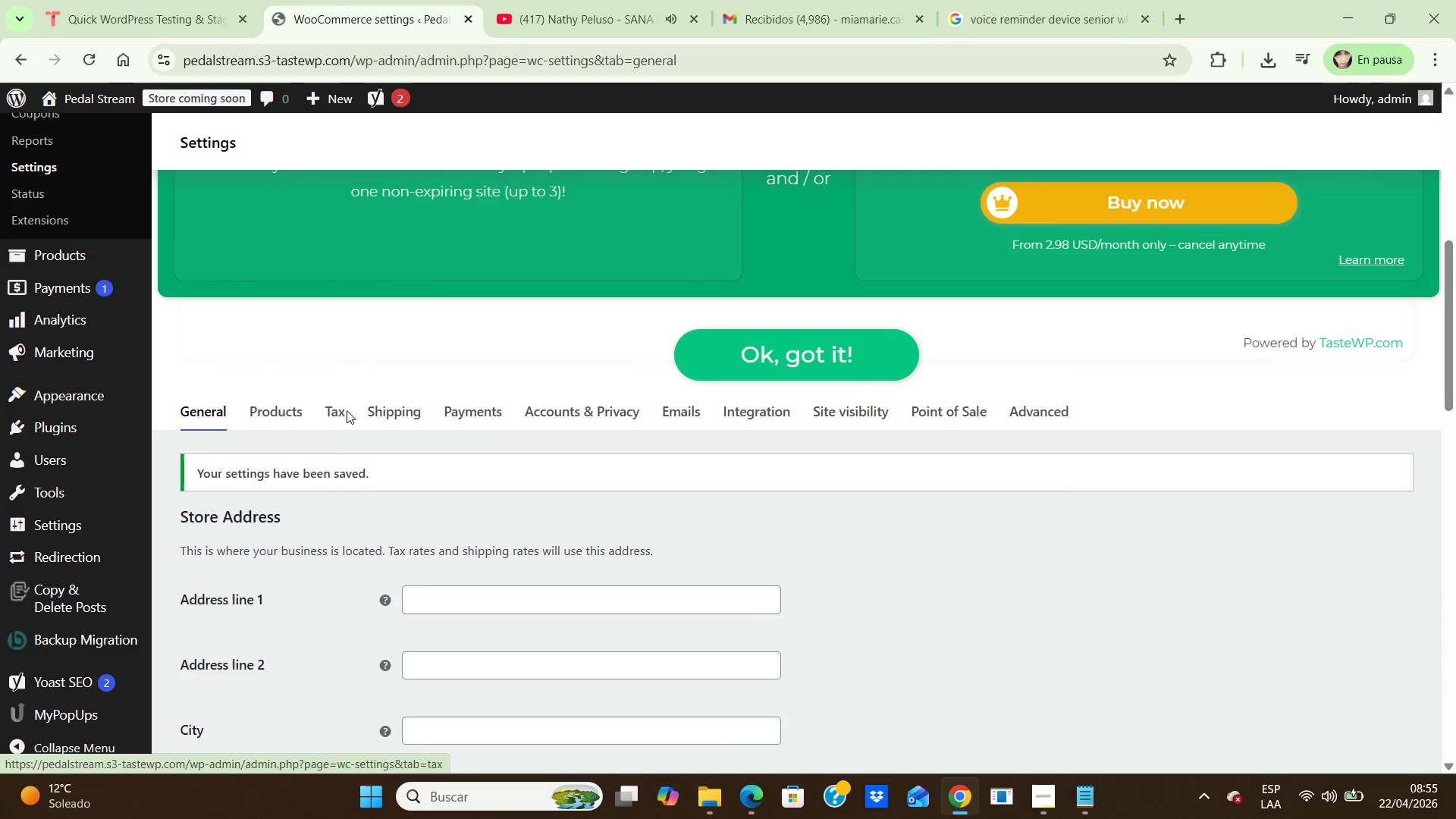 
left_click([338, 411])
 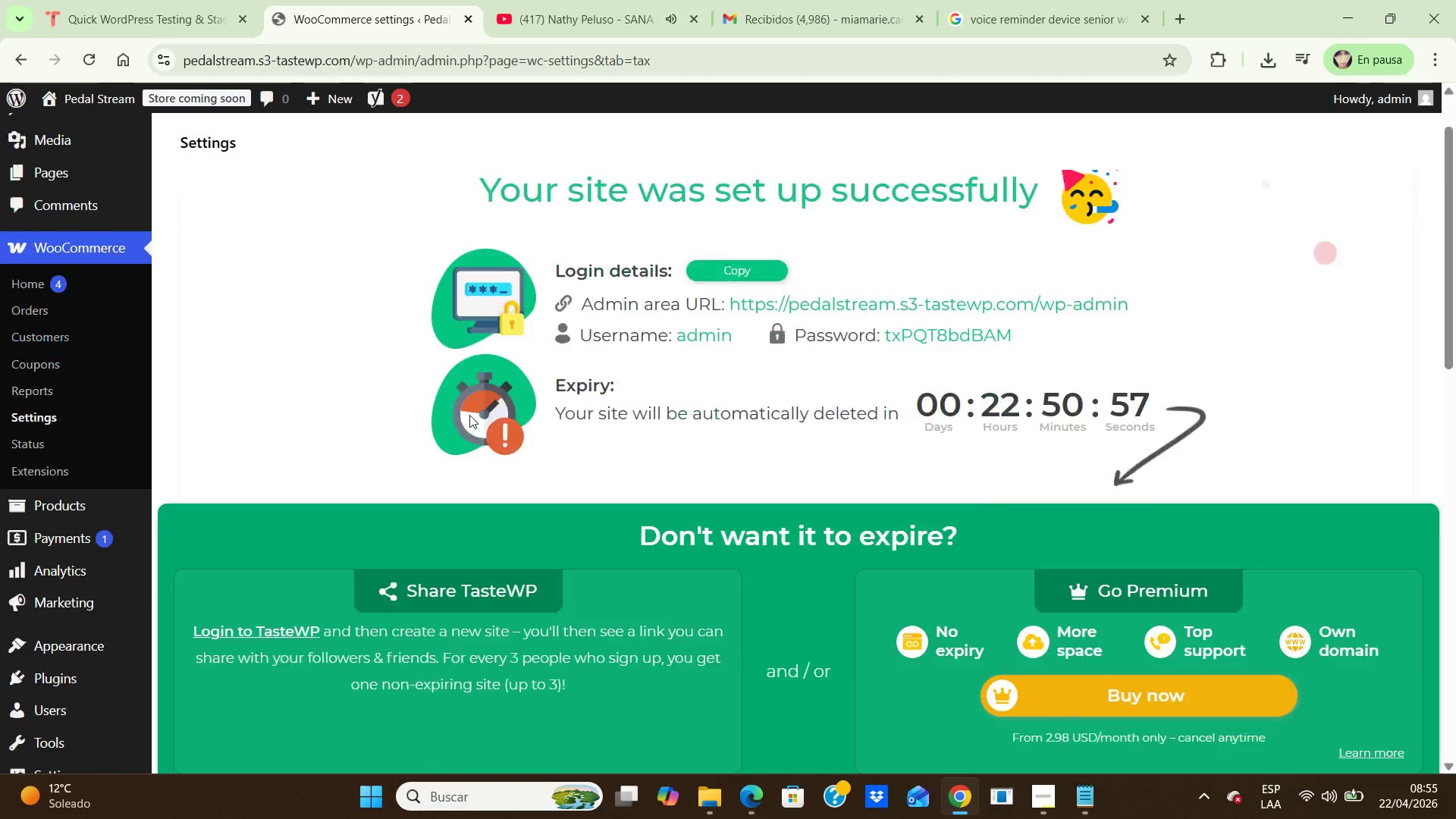 
scroll: coordinate [469, 415], scroll_direction: down, amount: 7.0
 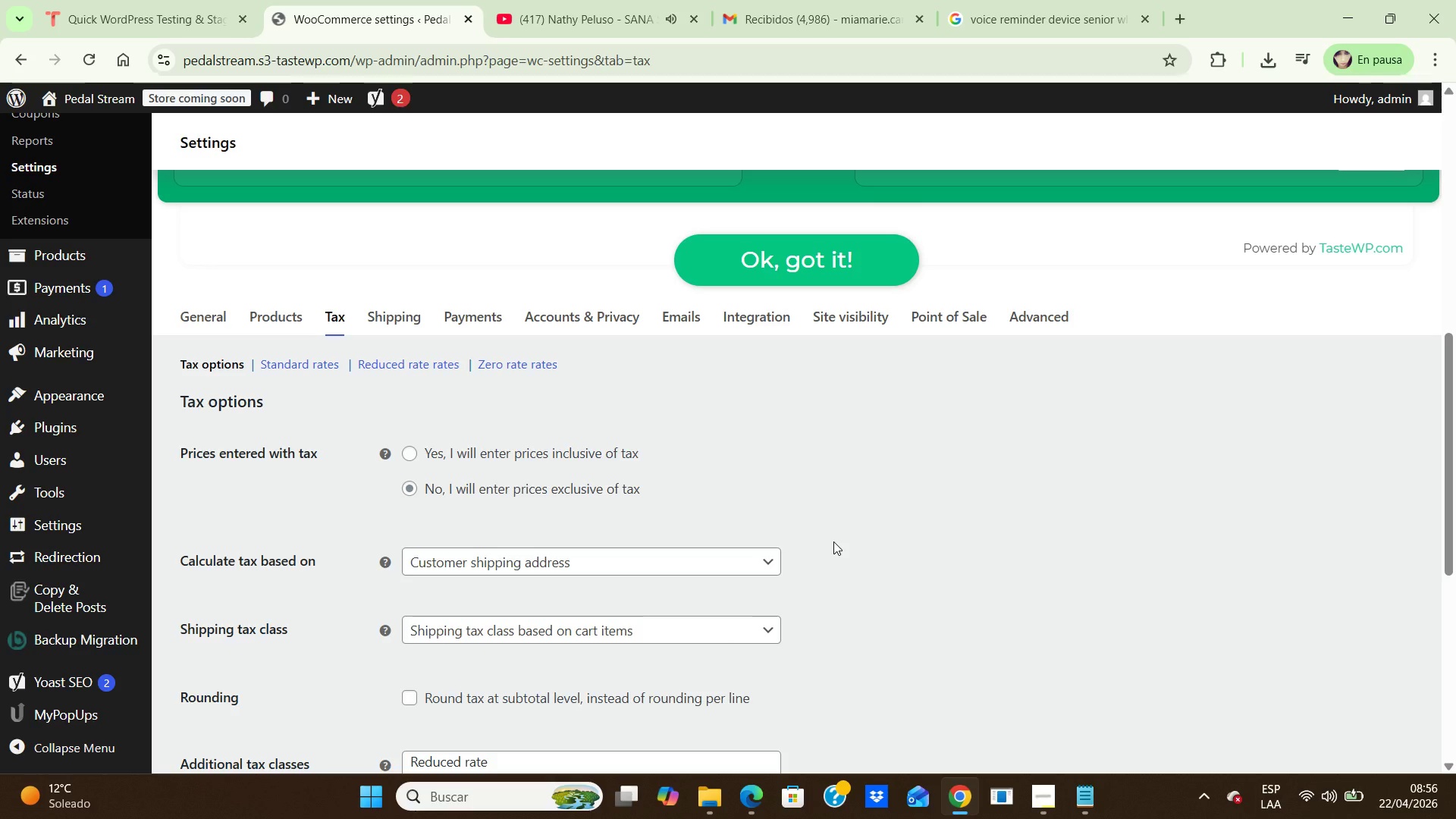 
wait(17.75)
 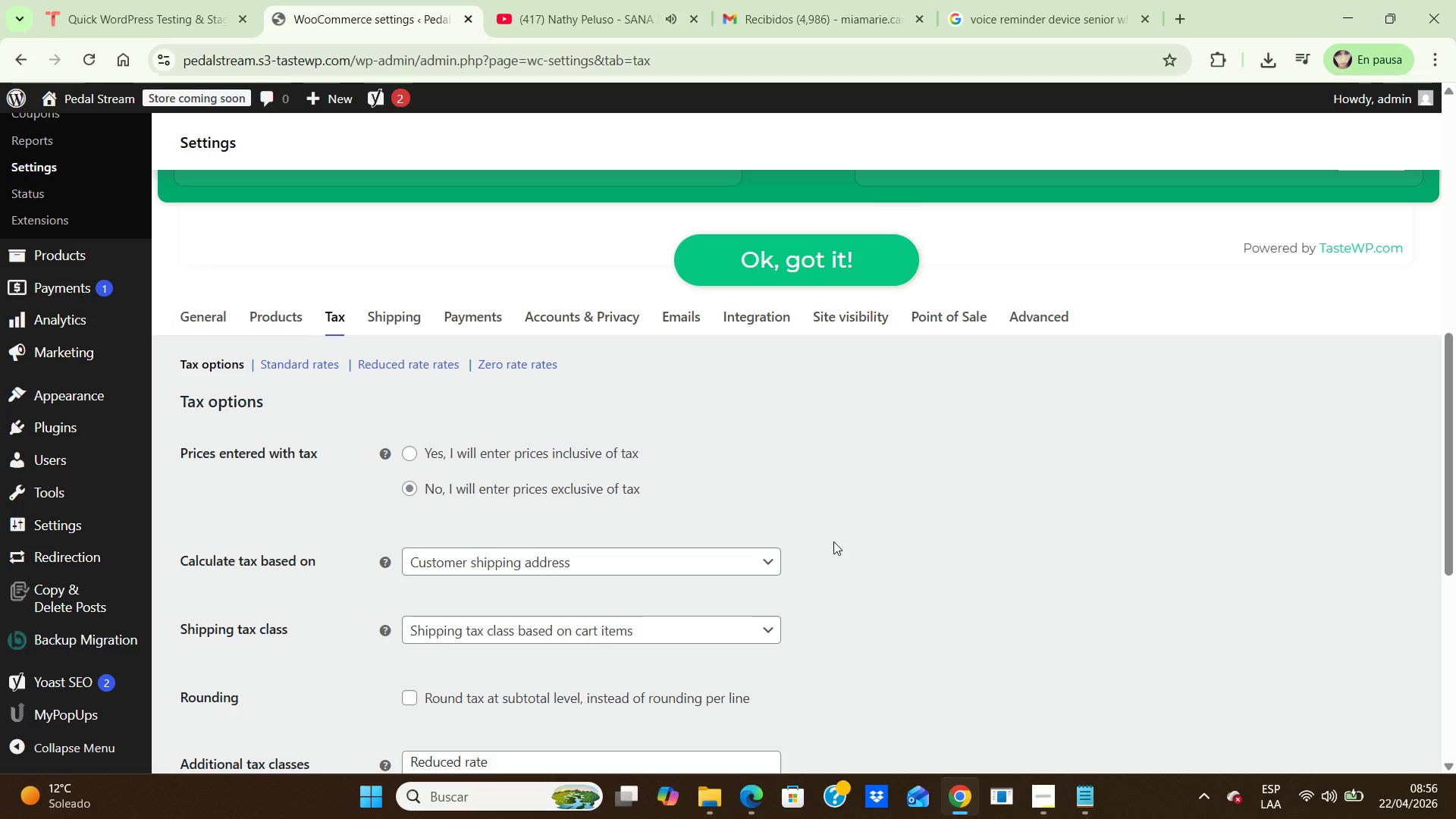 
left_click([768, 563])
 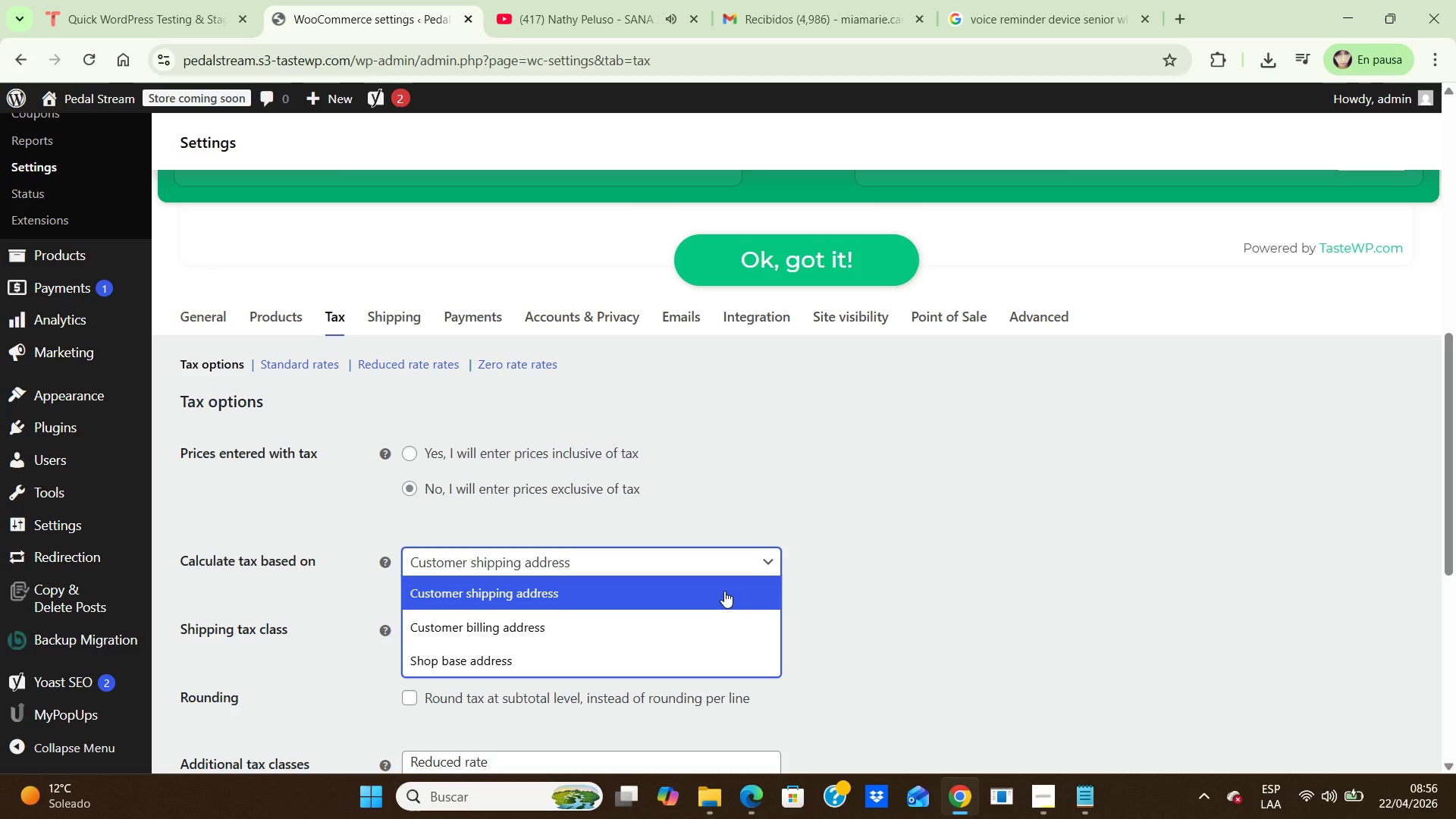 
scroll: coordinate [724, 591], scroll_direction: down, amount: 2.0
 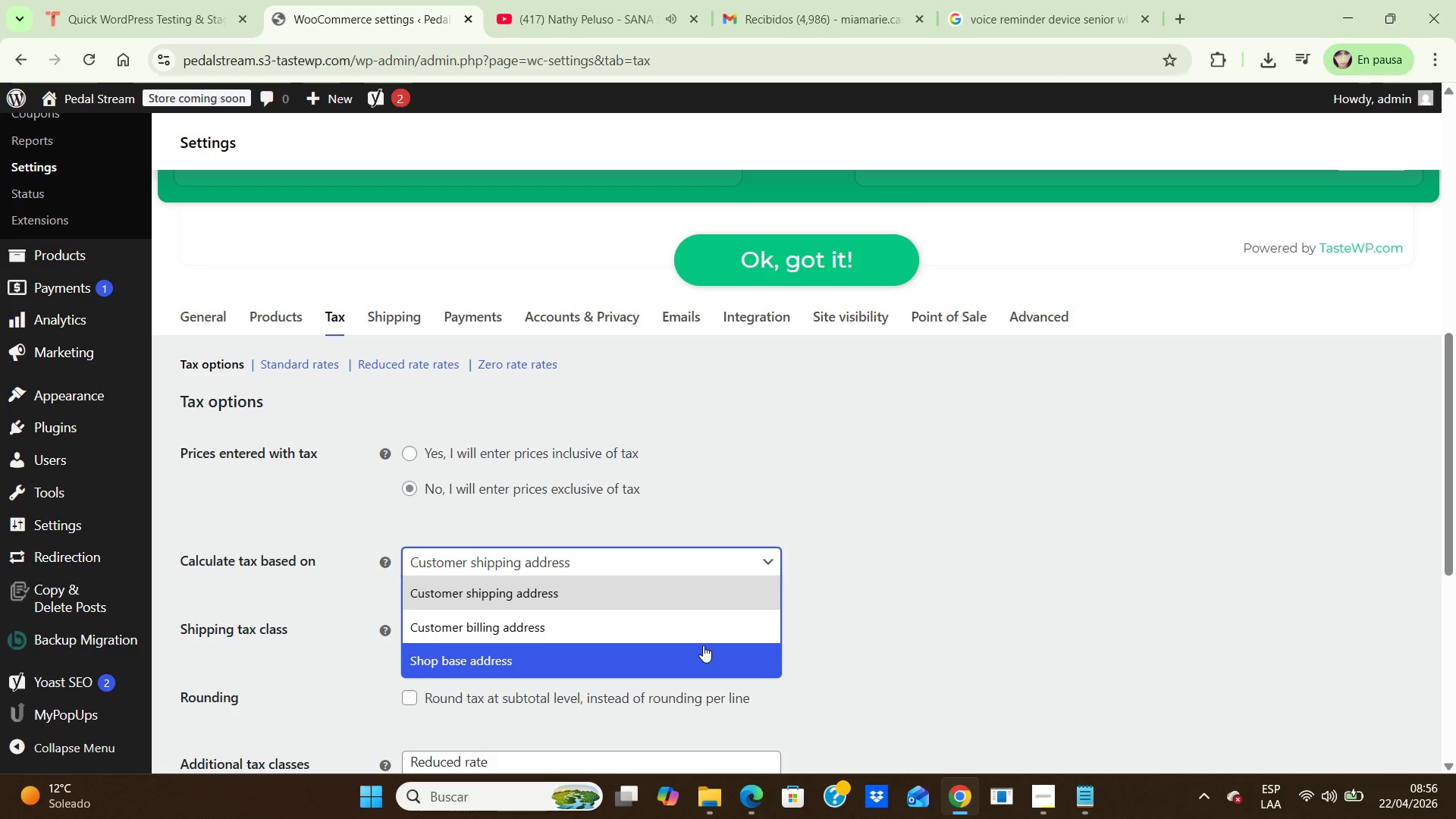 
wait(9.81)
 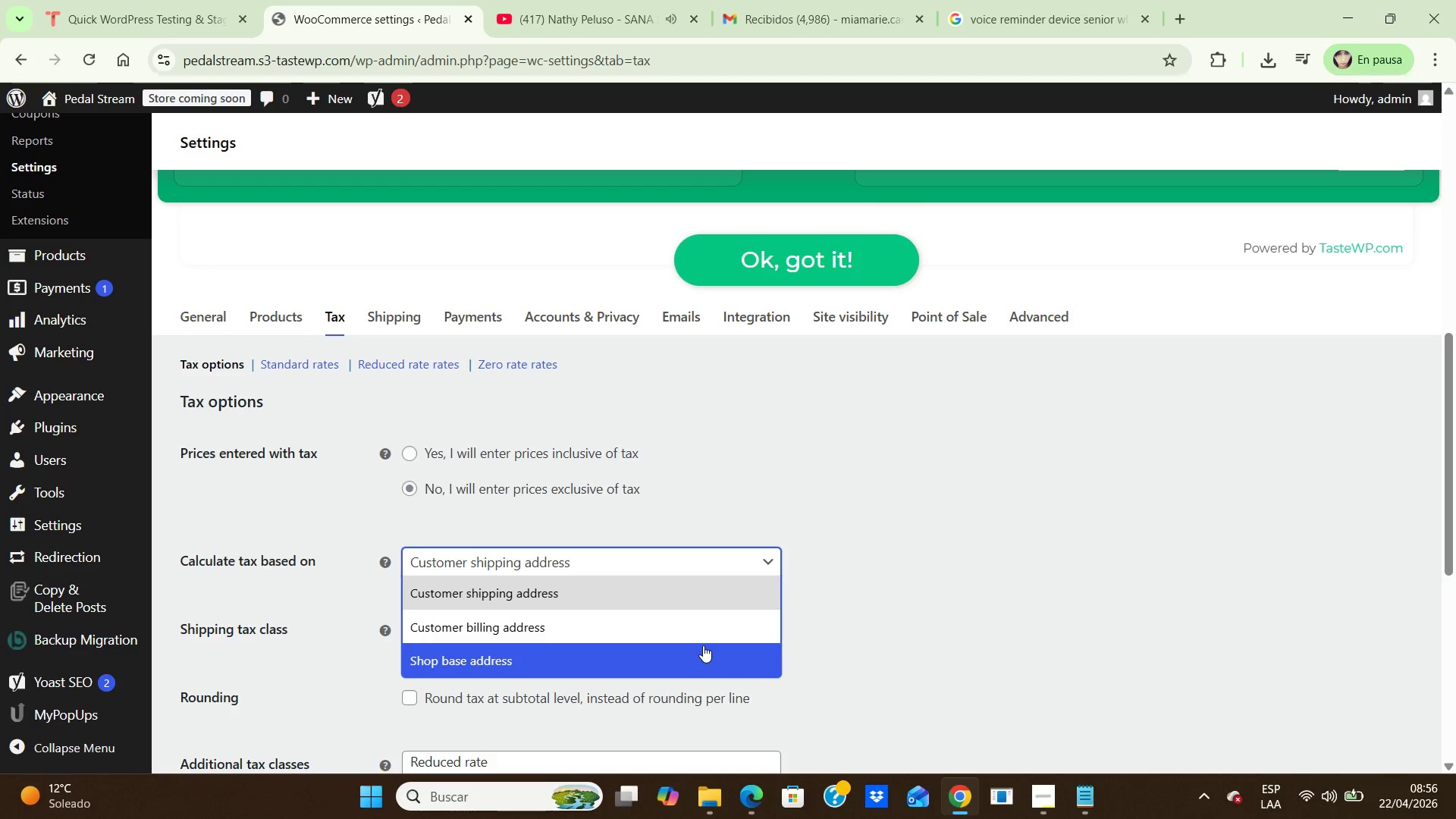 
left_click([692, 579])
 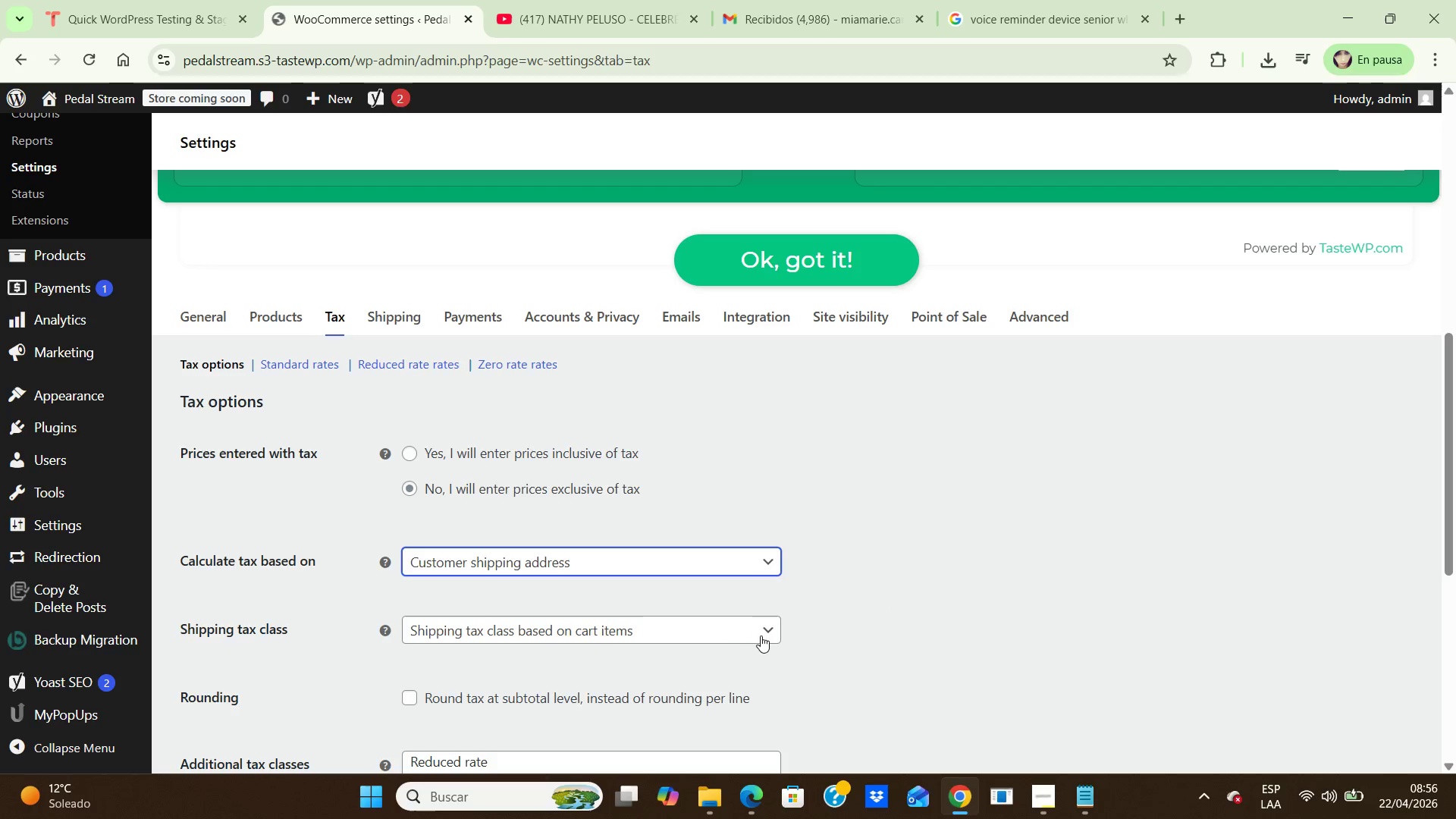 
wait(6.92)
 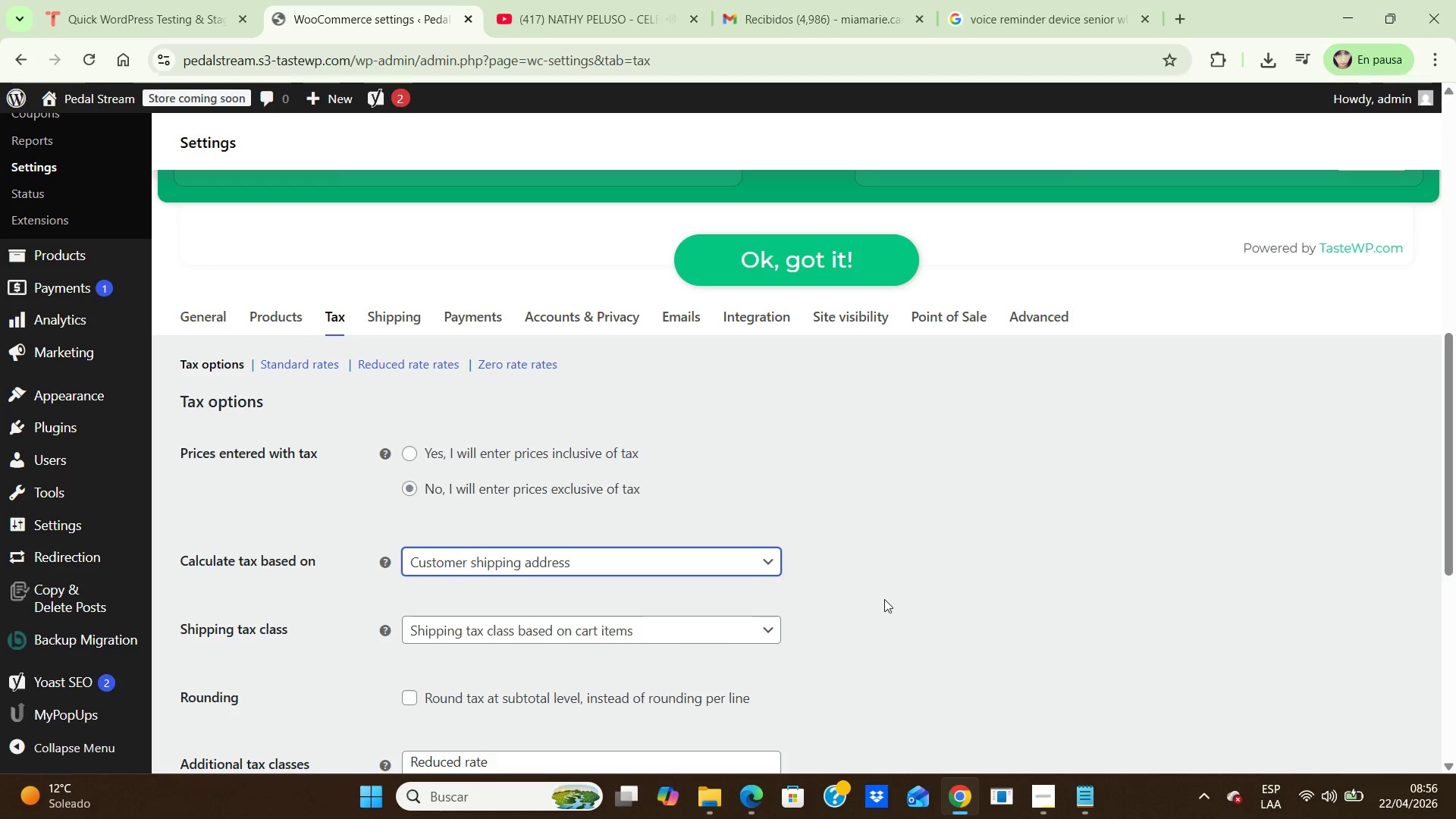 
left_click([763, 631])
 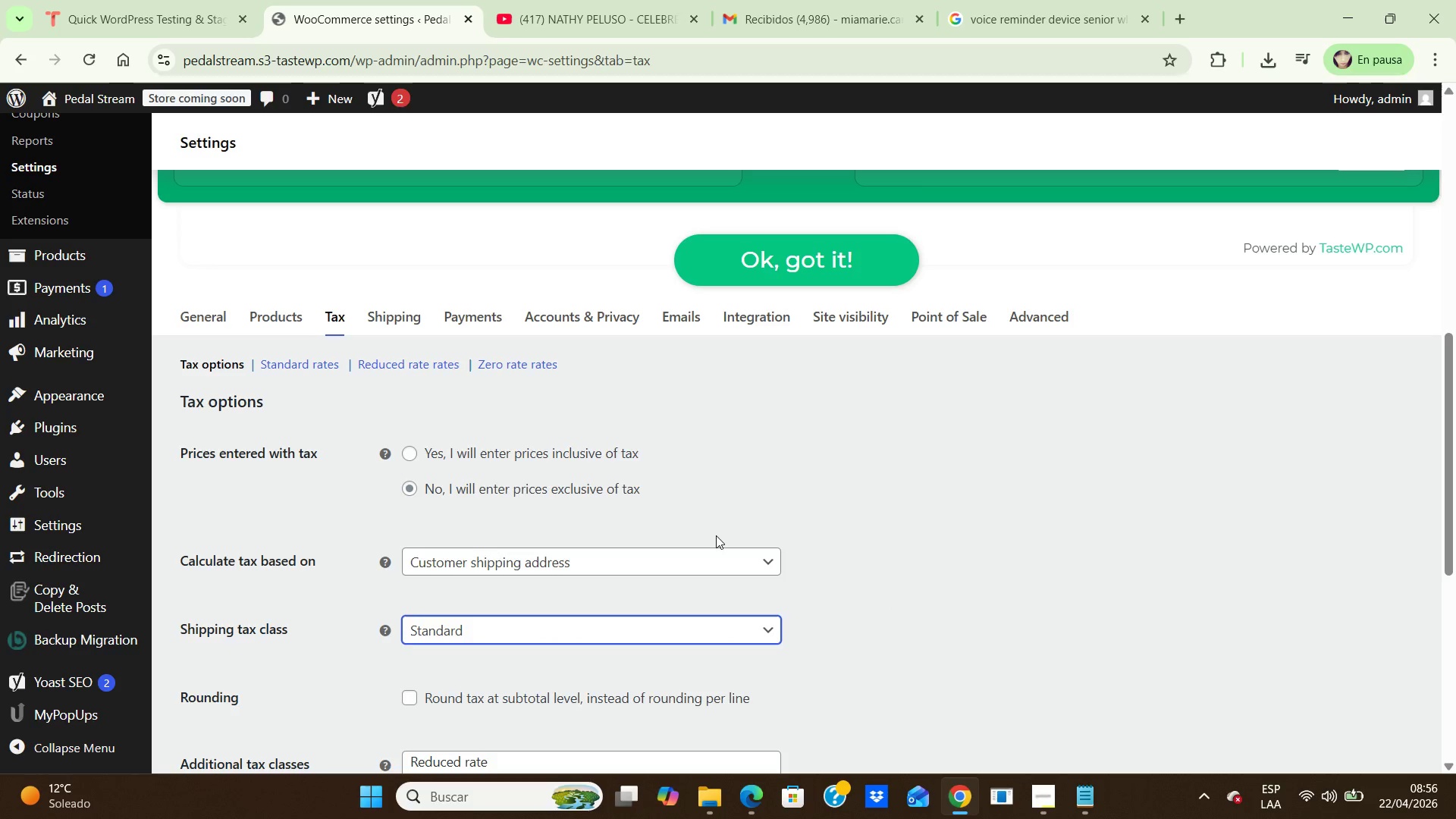 
left_click([716, 535])
 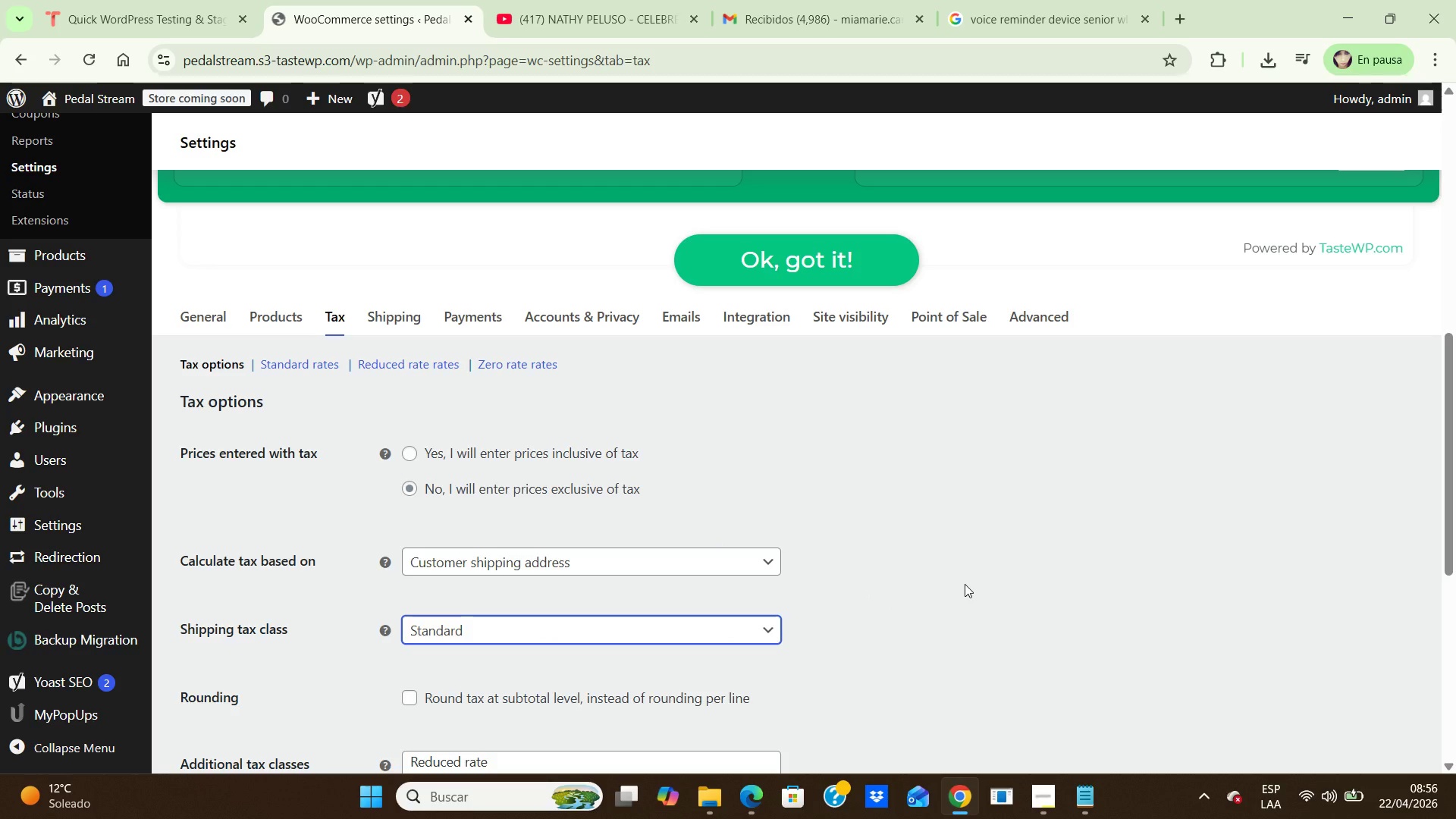 
wait(8.08)
 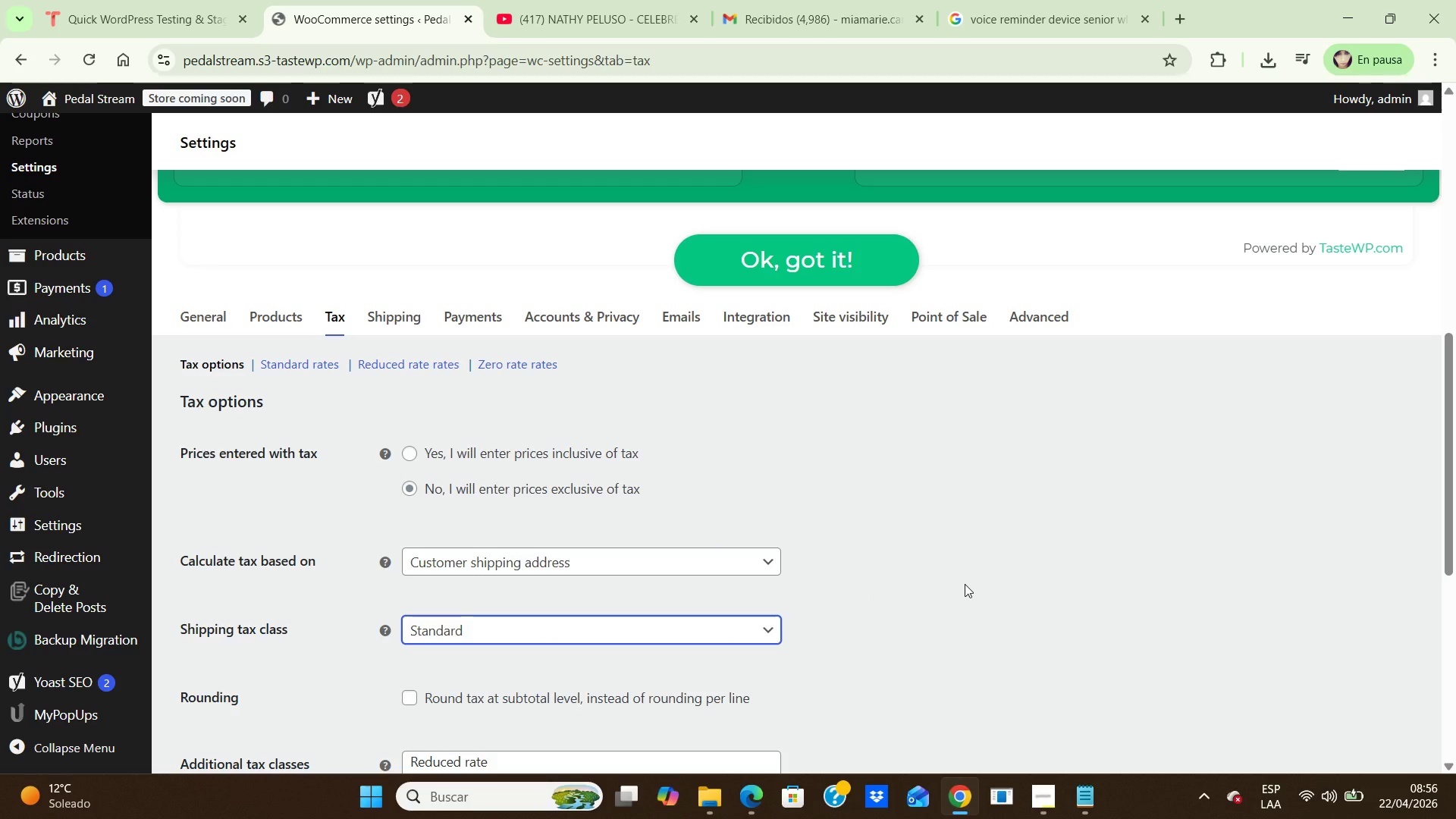 
scroll: coordinate [942, 608], scroll_direction: down, amount: 1.0
 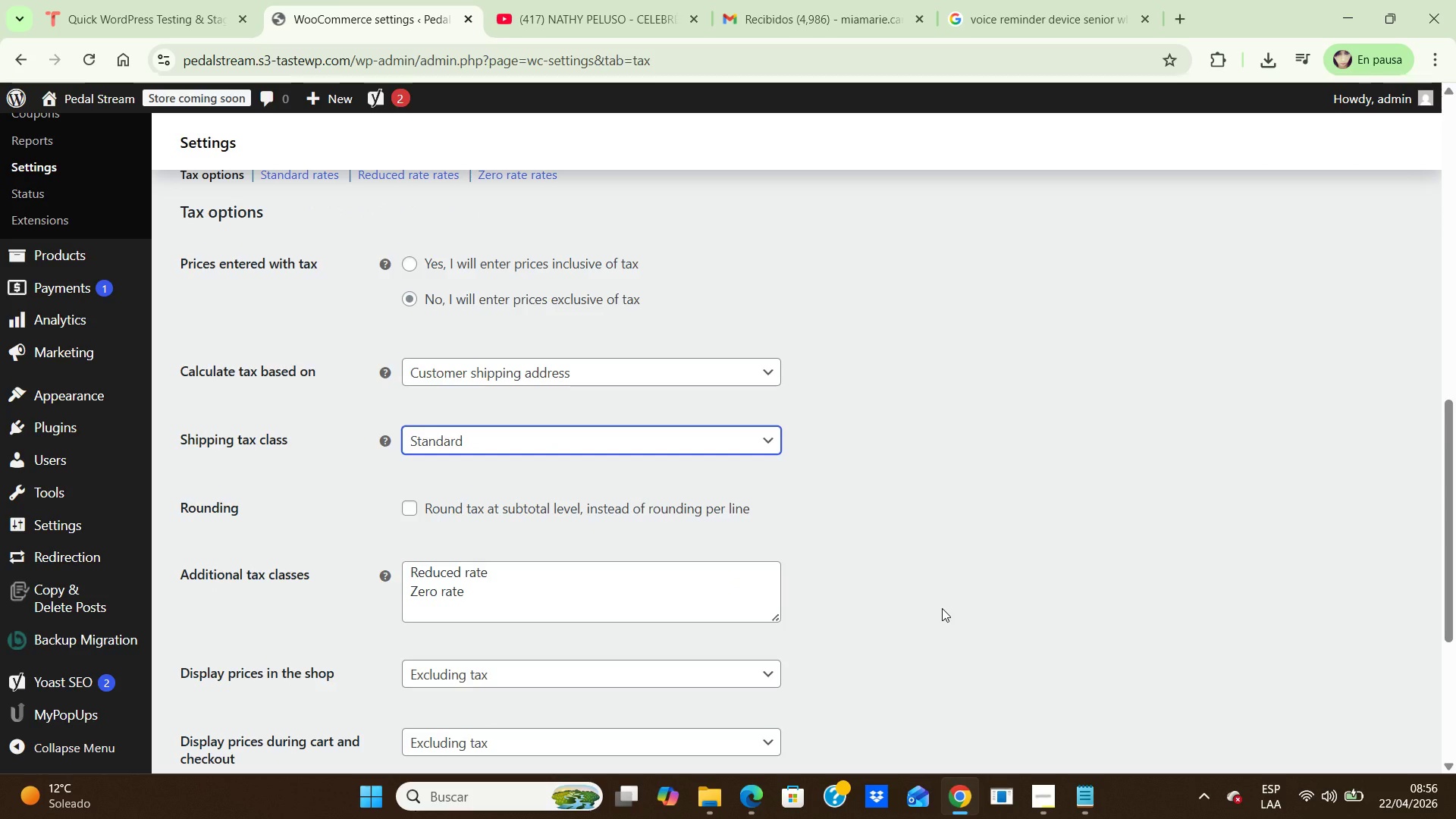 
wait(11.12)
 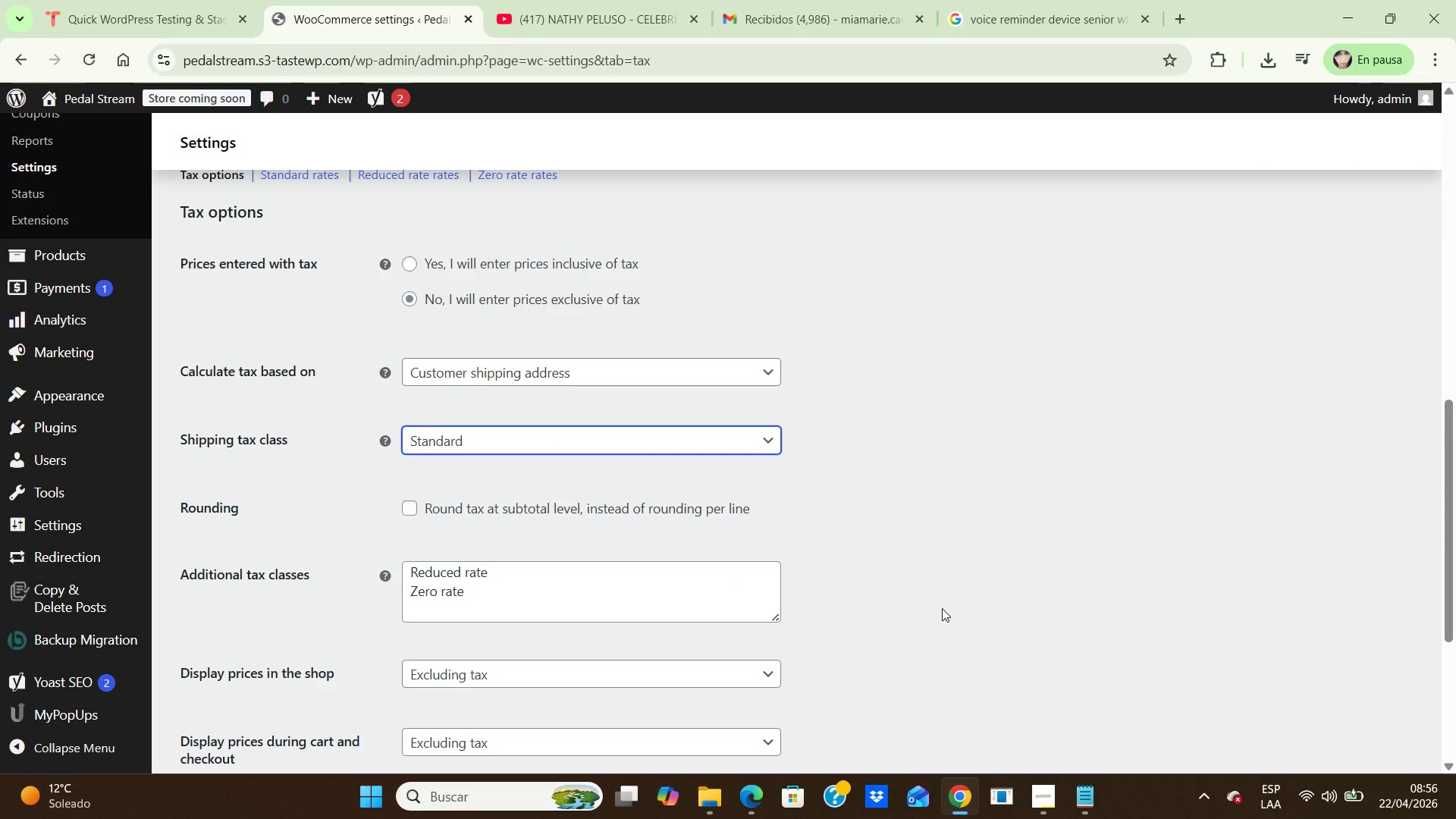 
scroll: coordinate [789, 520], scroll_direction: down, amount: 5.0
 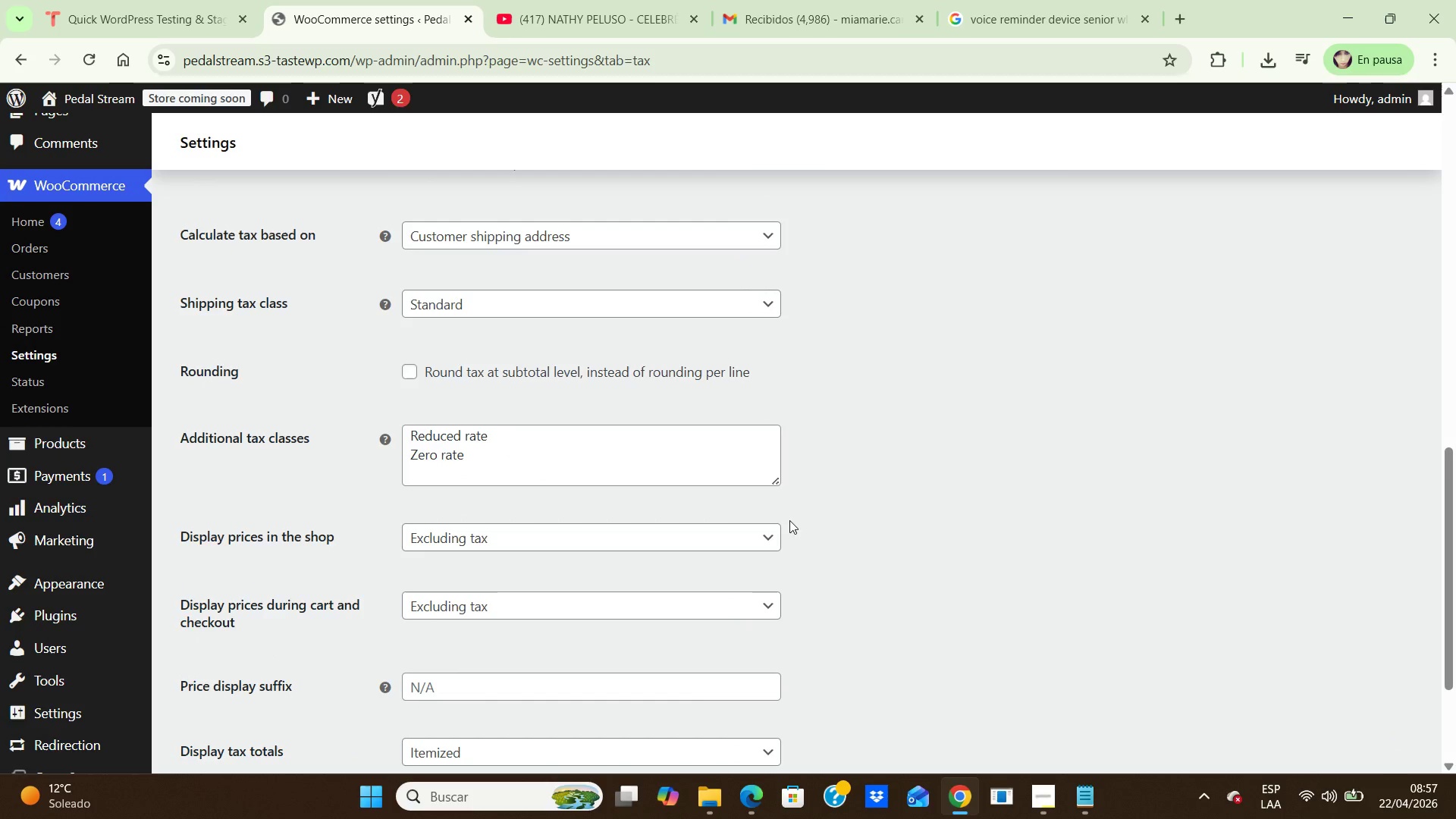 
scroll: coordinate [789, 520], scroll_direction: up, amount: 2.0
 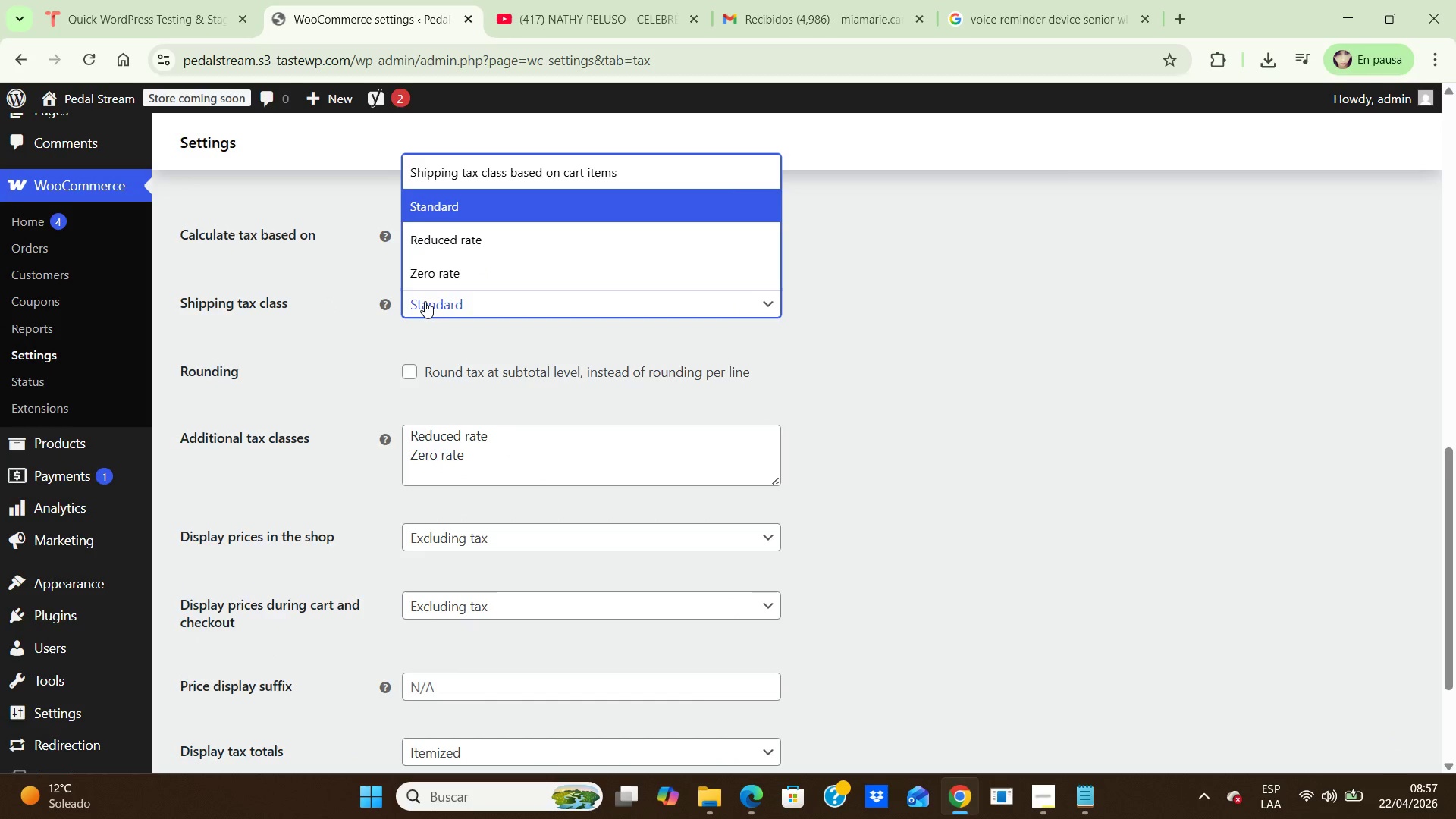 
left_click([425, 301])
 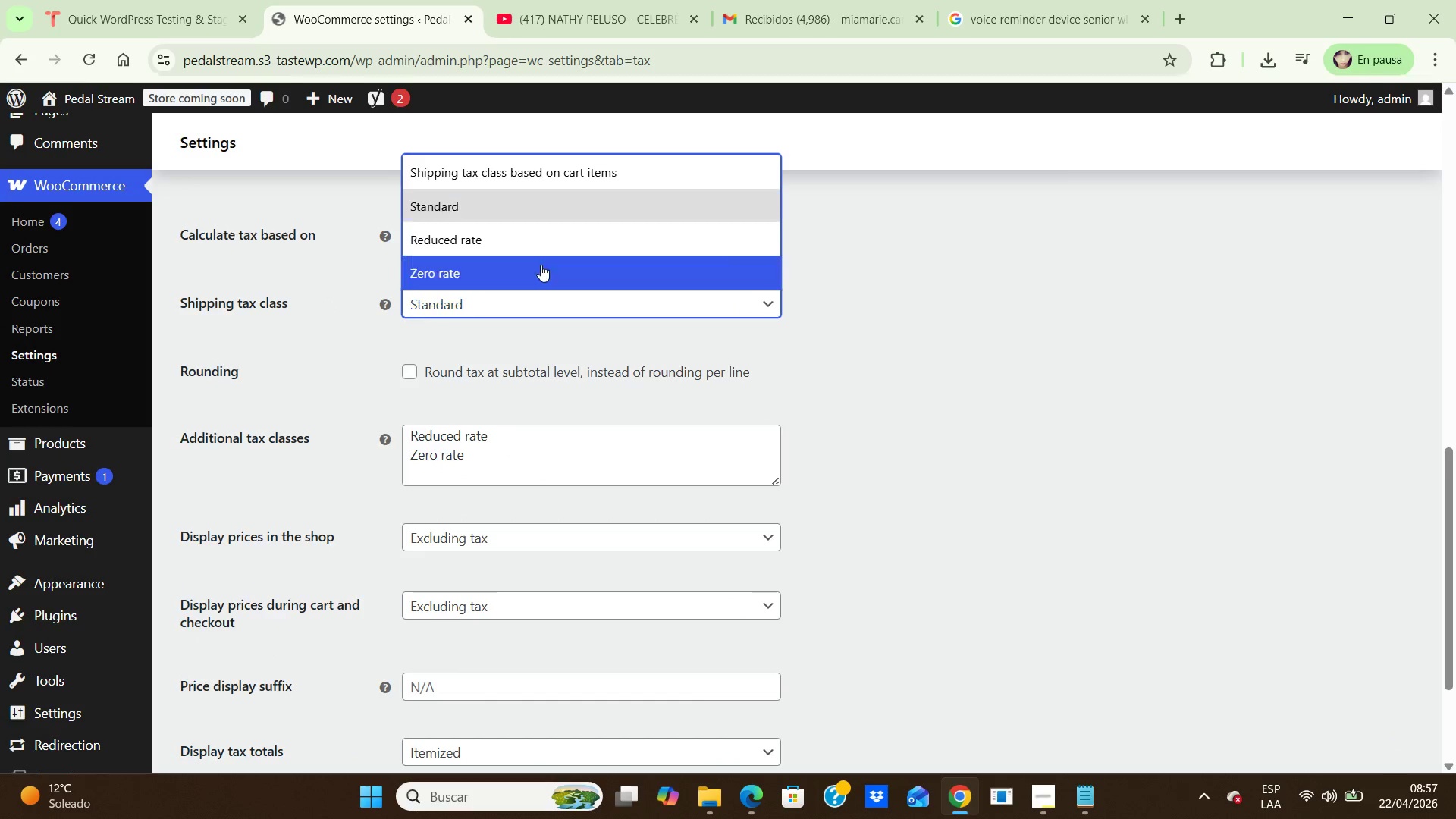 
wait(6.02)
 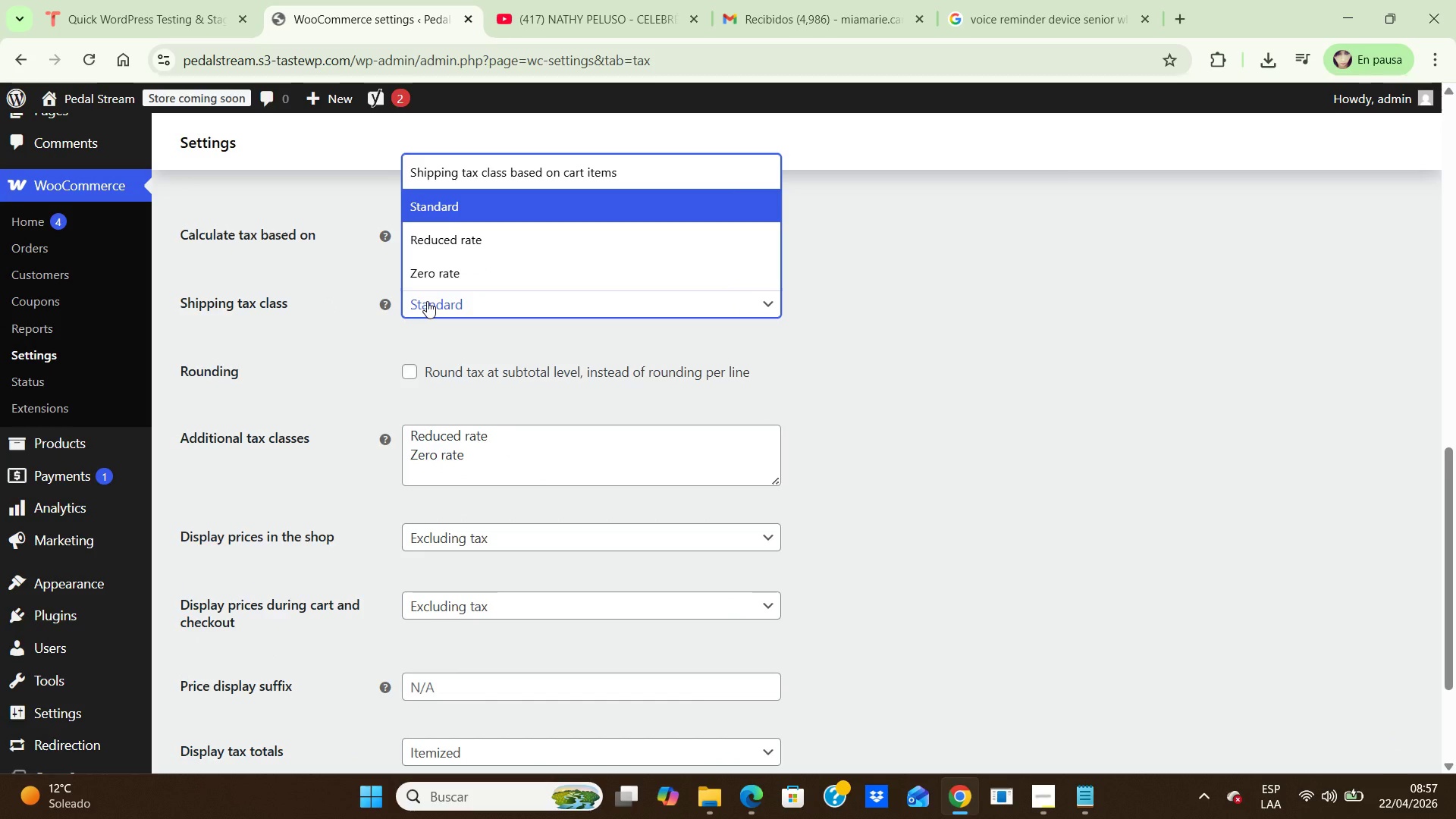 
scroll: coordinate [583, 246], scroll_direction: none, amount: 0.0
 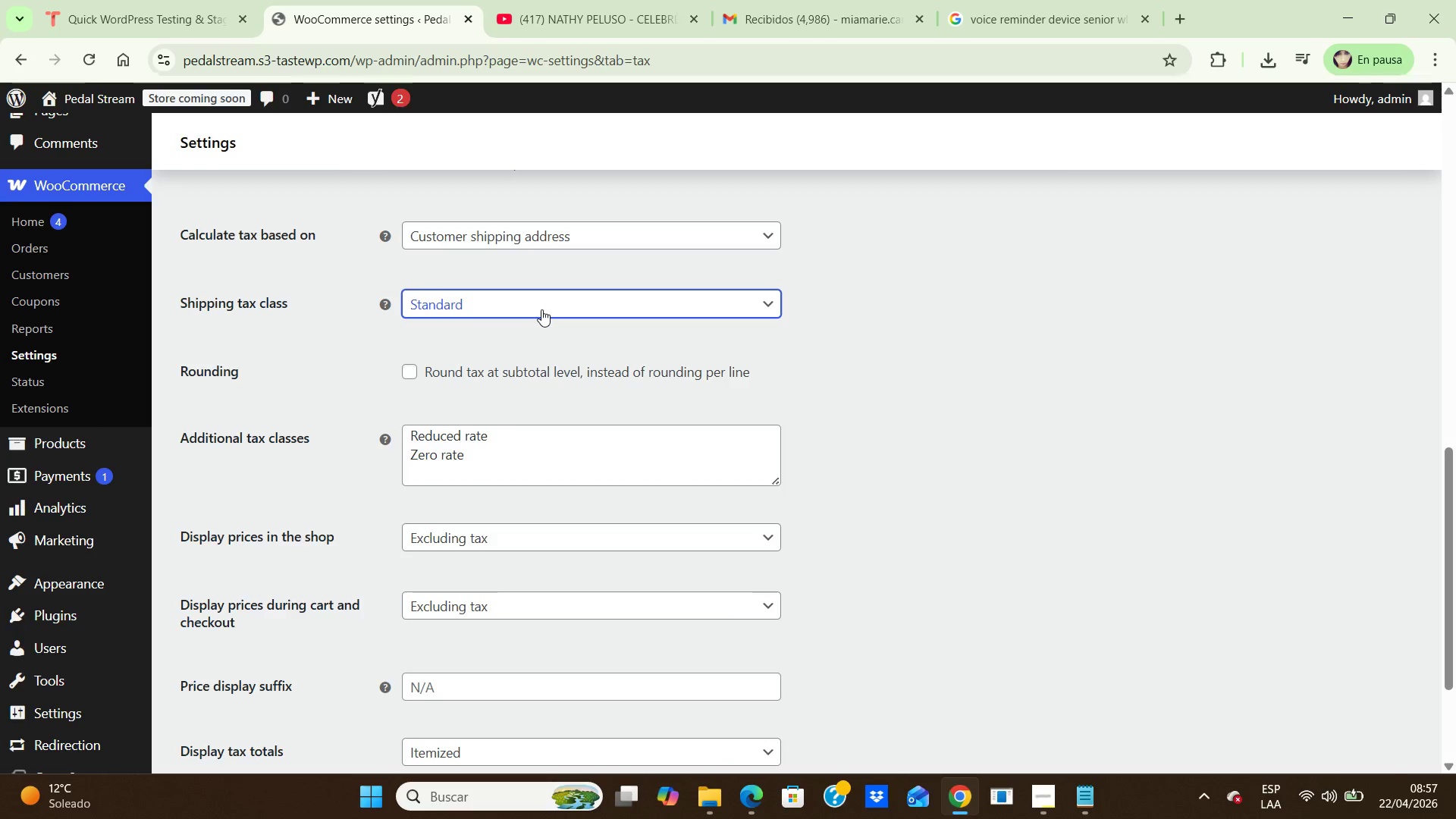 
left_click([541, 309])
 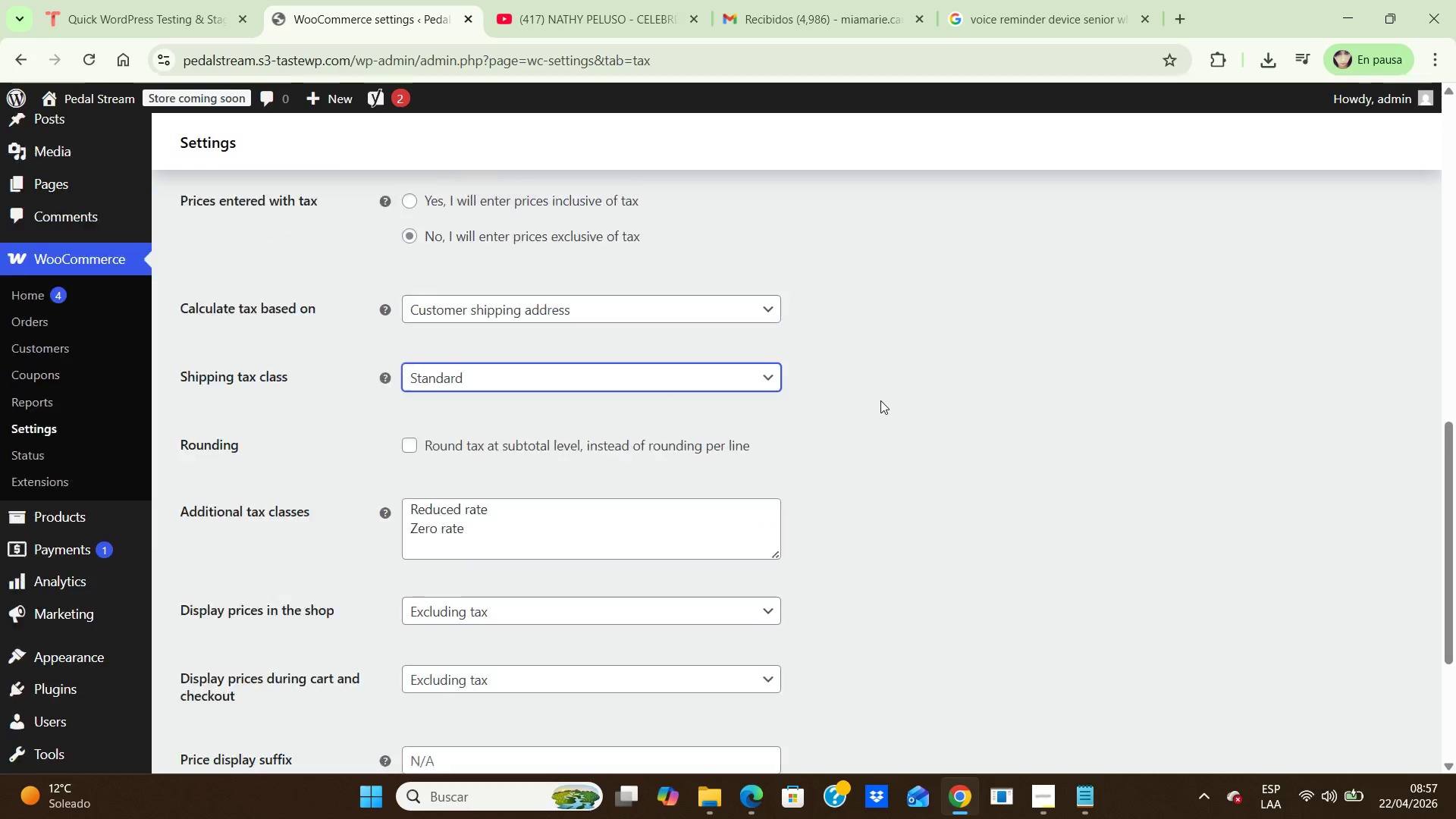 
scroll: coordinate [880, 400], scroll_direction: up, amount: 3.0
 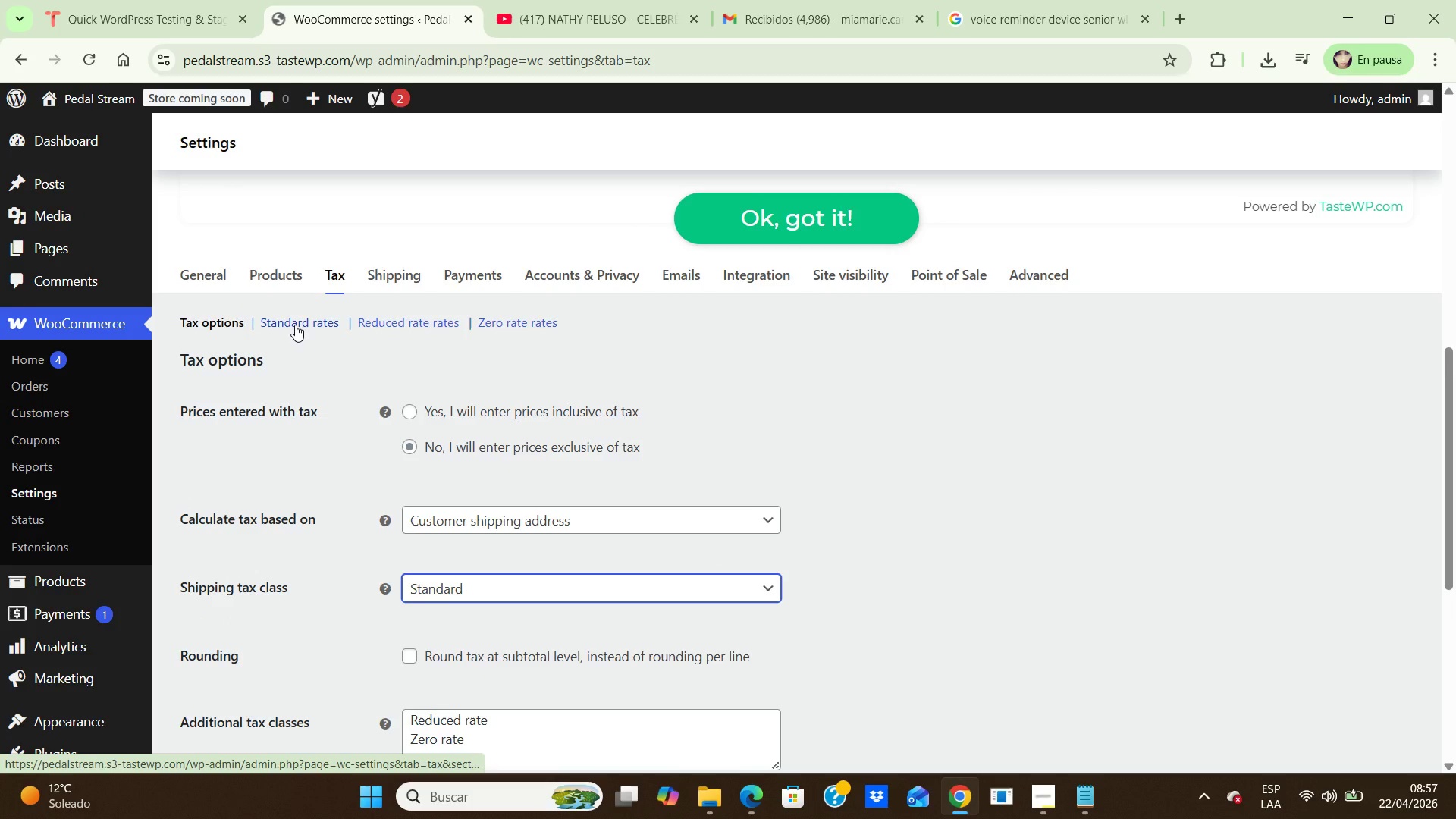 
wait(6.28)
 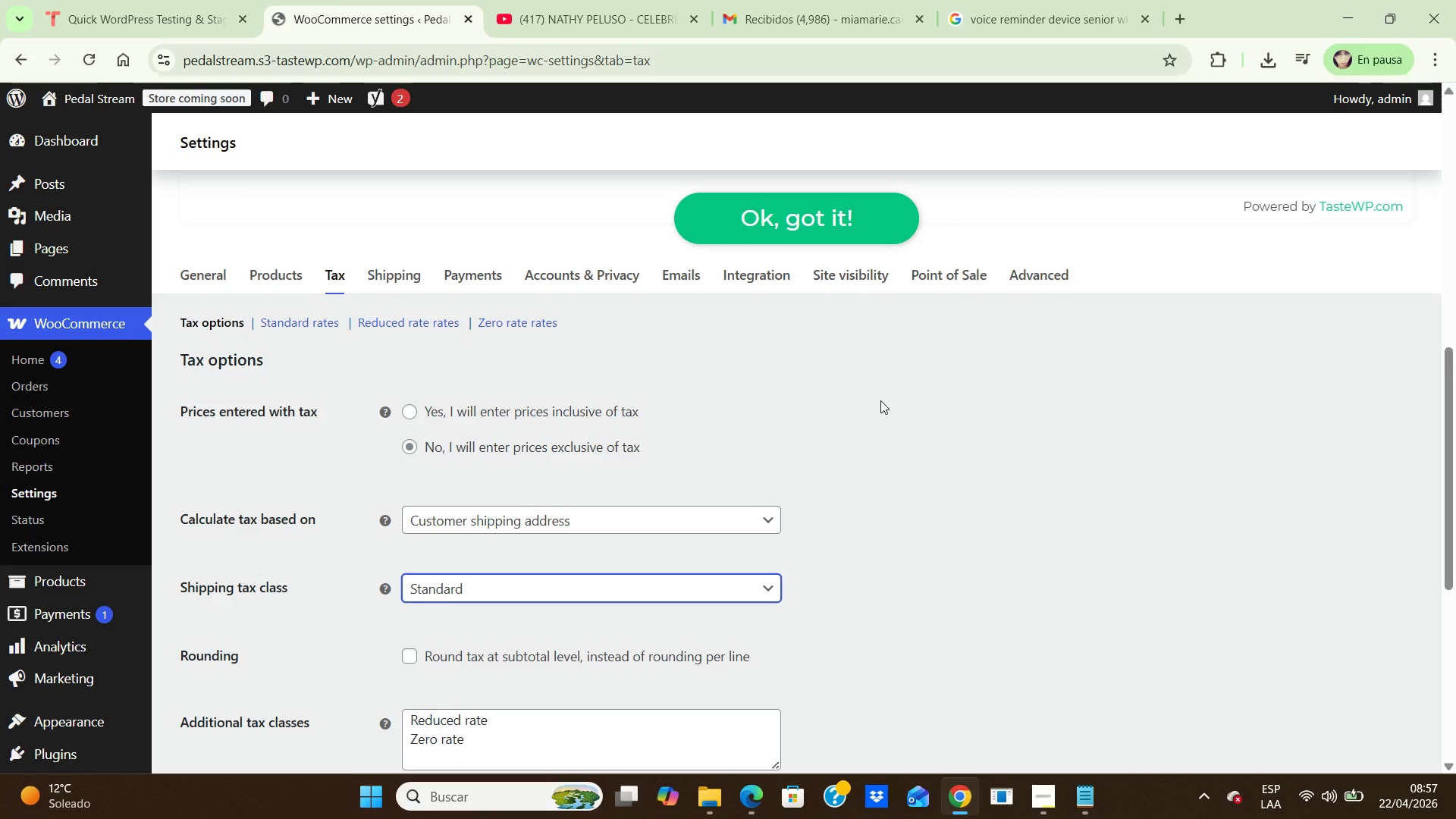 
scroll: coordinate [748, 471], scroll_direction: down, amount: 12.0
 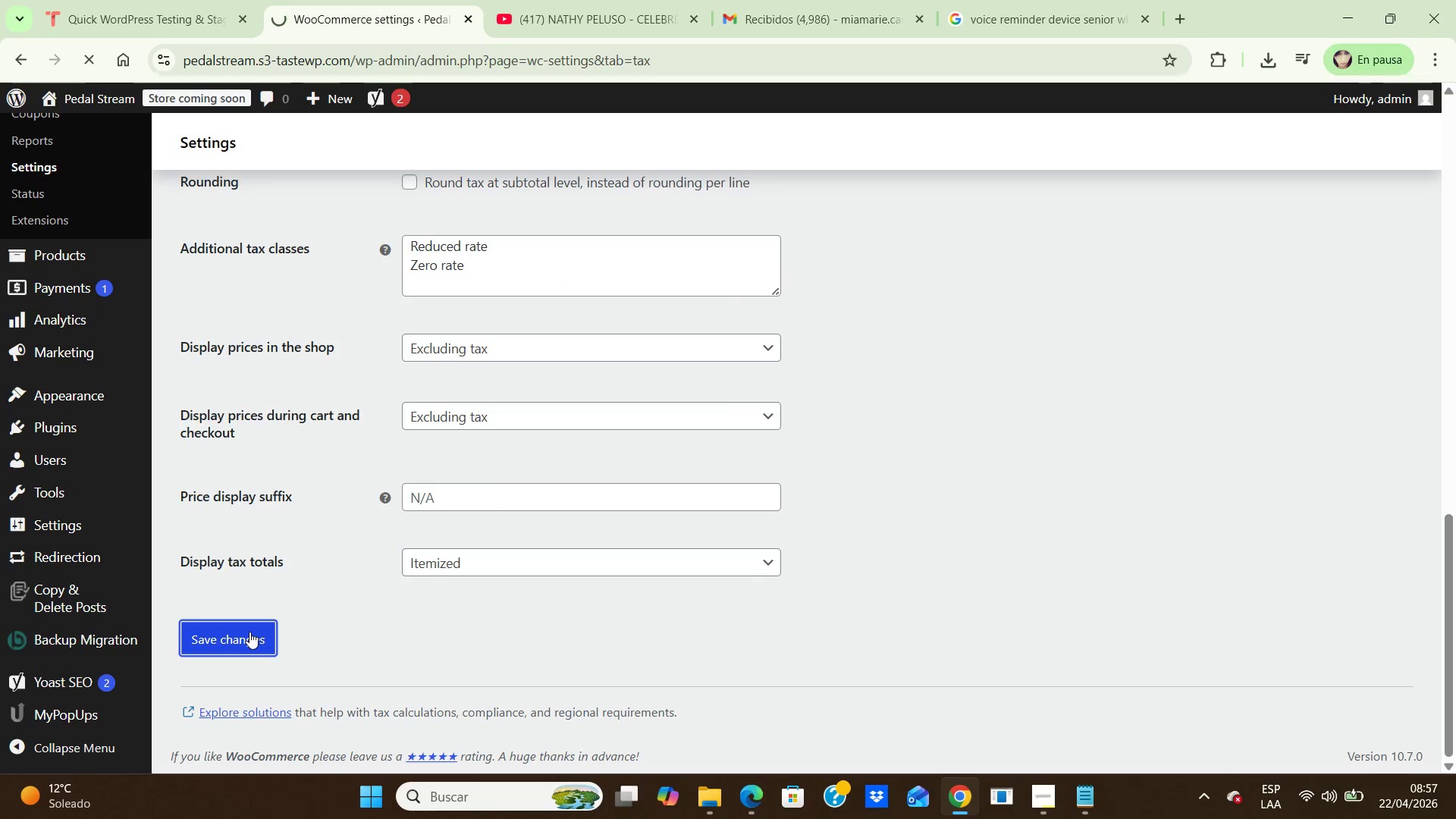 
left_click([249, 632])
 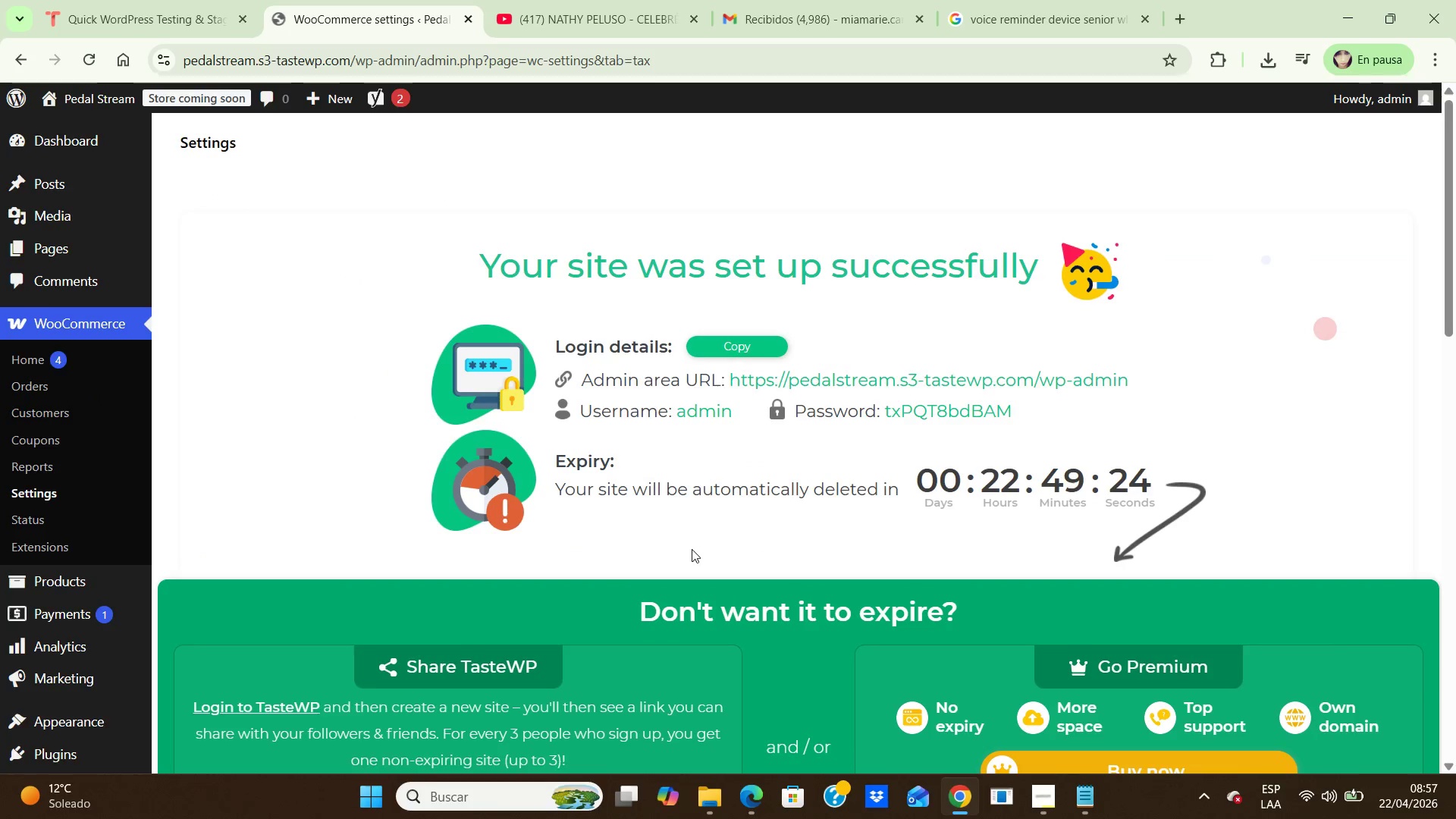 
scroll: coordinate [692, 551], scroll_direction: down, amount: 8.0
 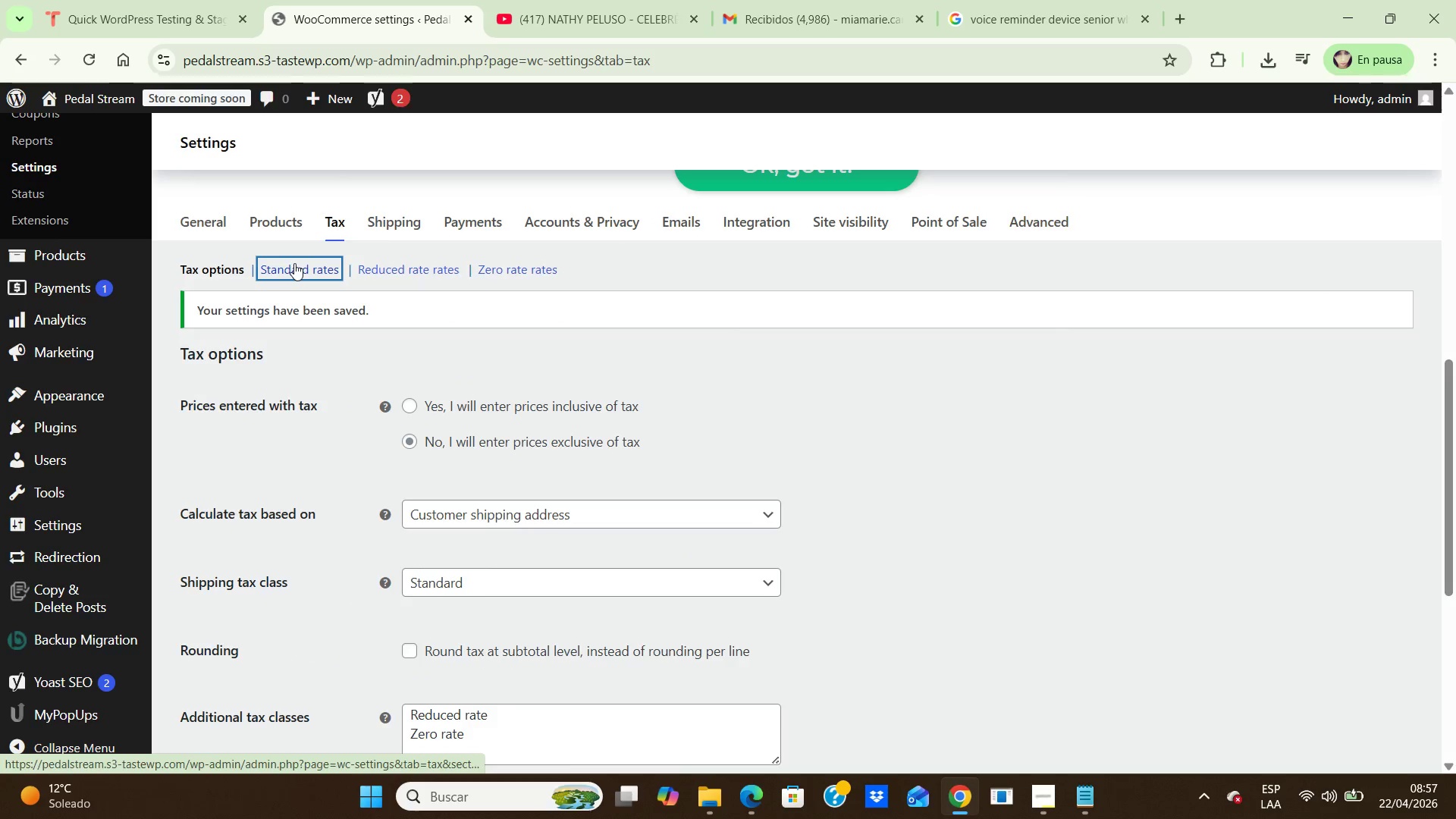 
left_click([294, 263])
 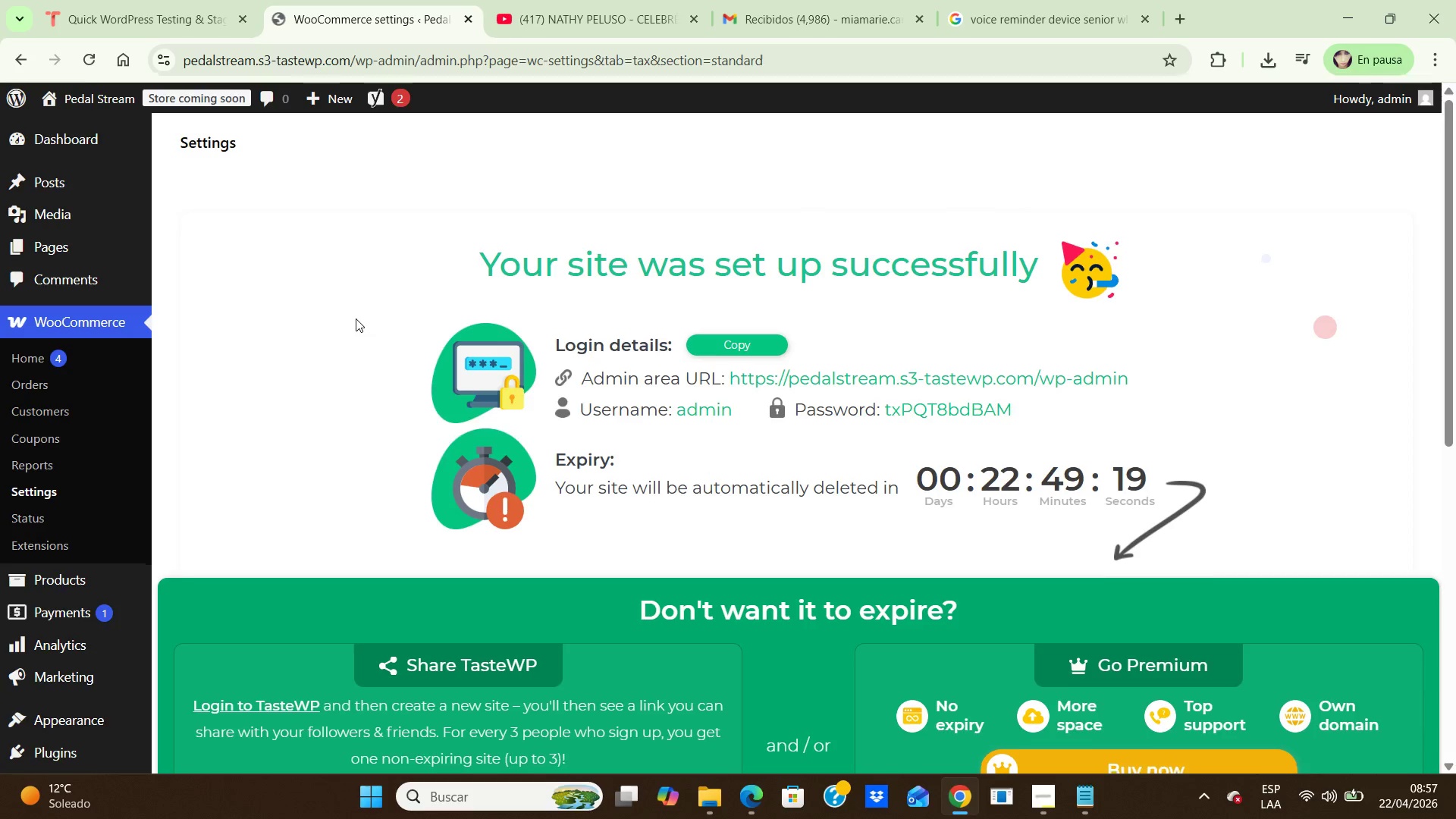 
scroll: coordinate [356, 314], scroll_direction: down, amount: 11.0
 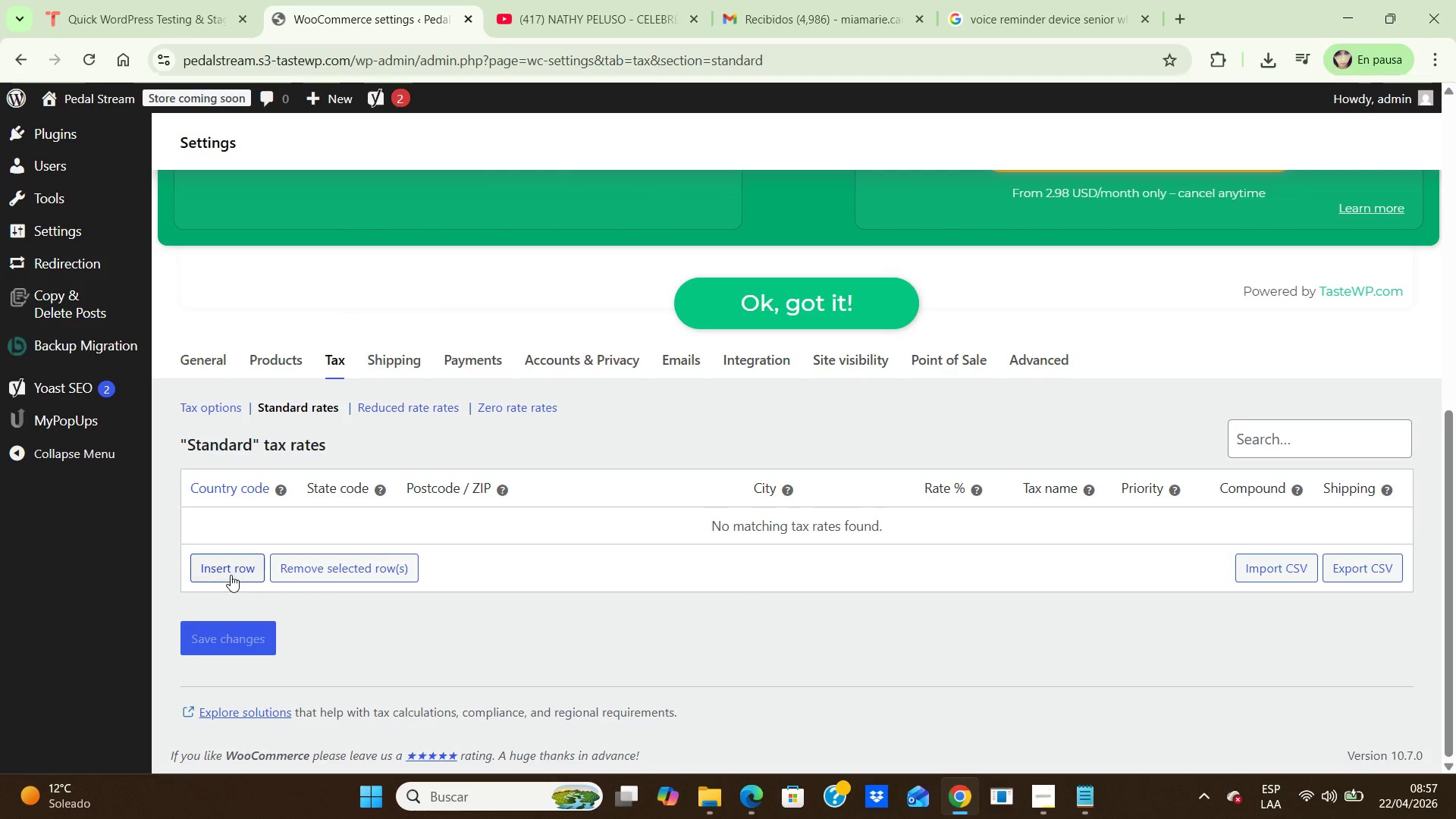 
left_click([231, 573])
 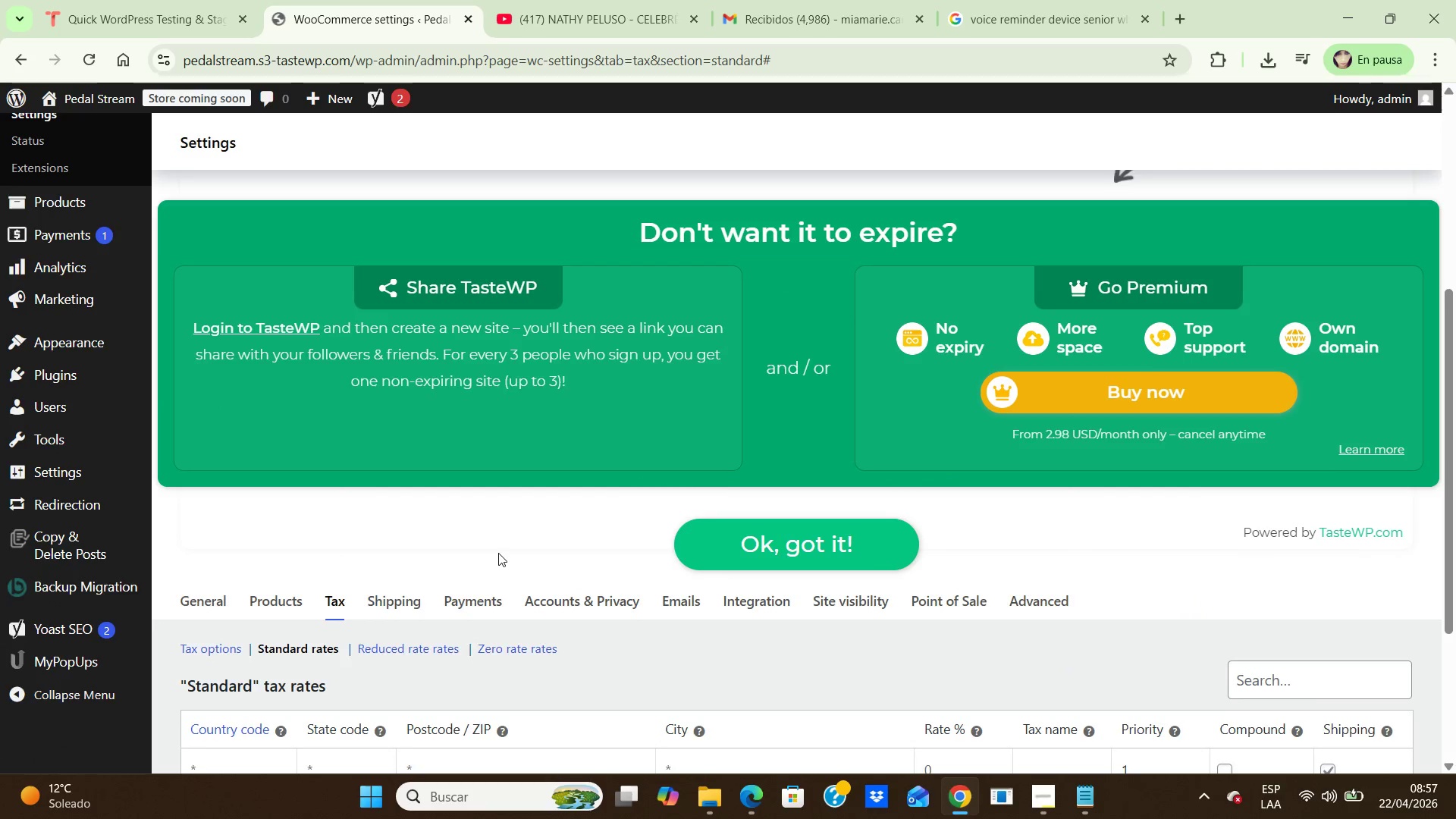 
scroll: coordinate [498, 553], scroll_direction: down, amount: 6.0
 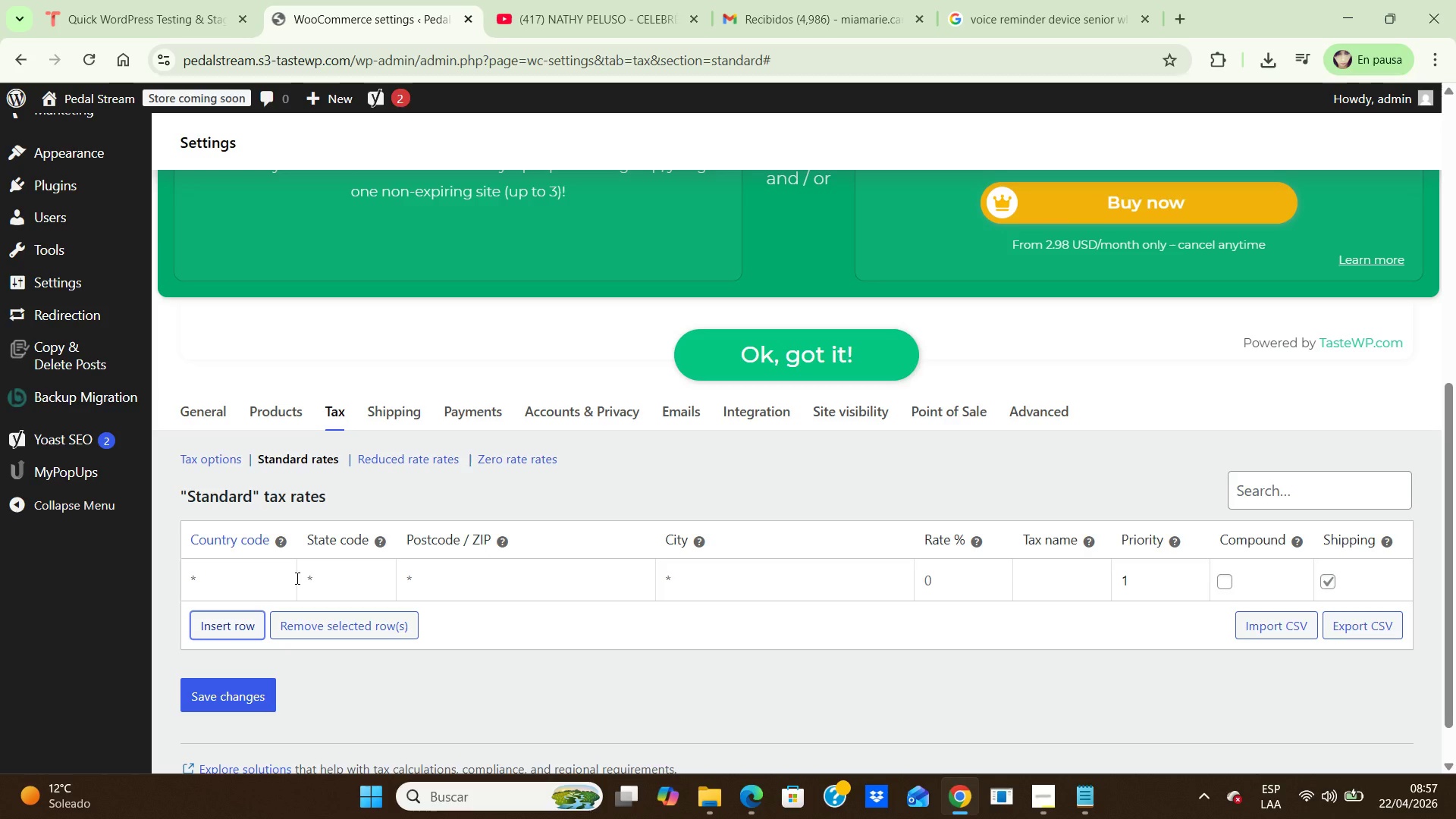 
wait(11.12)
 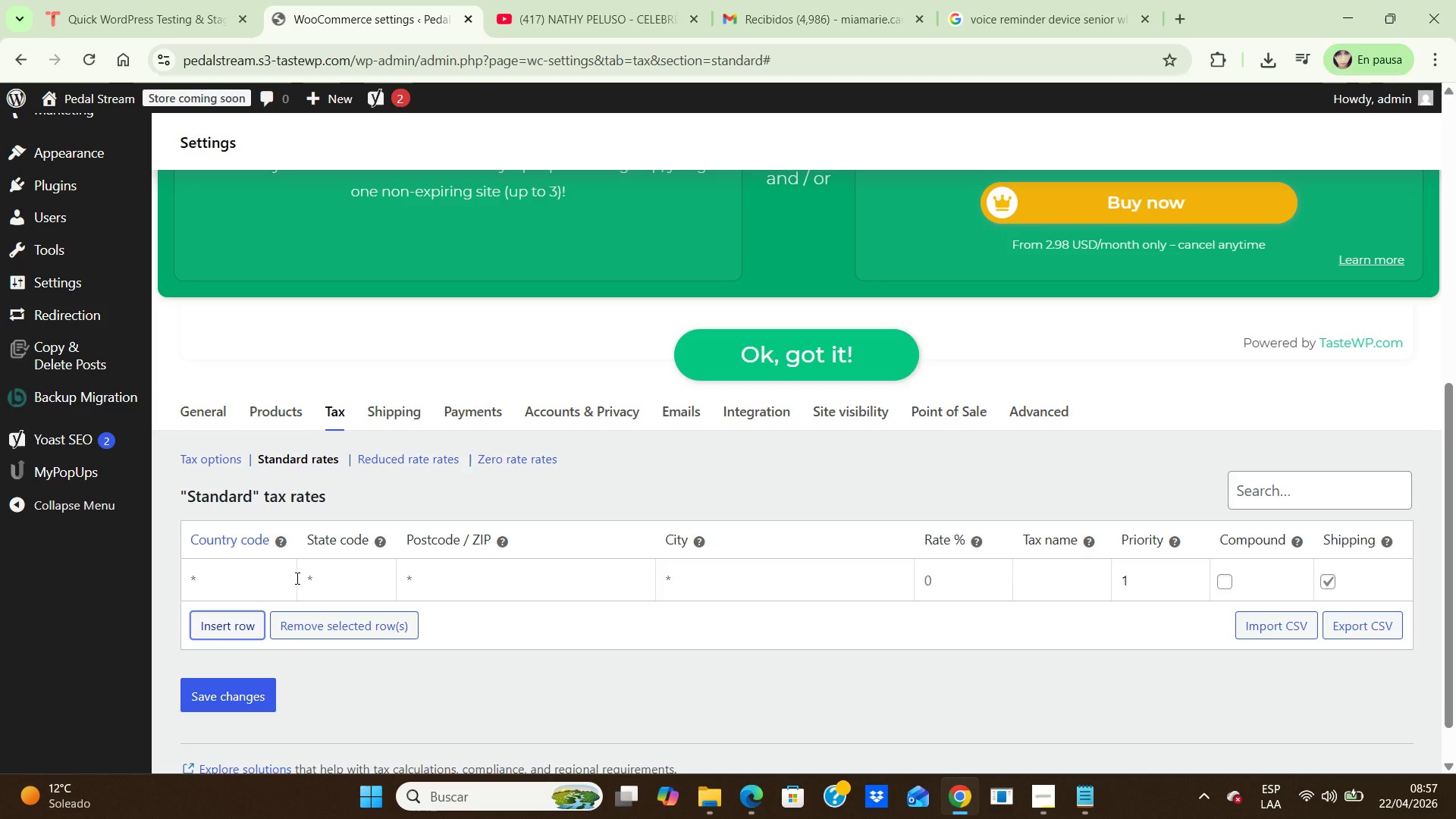 
left_click([229, 624])
 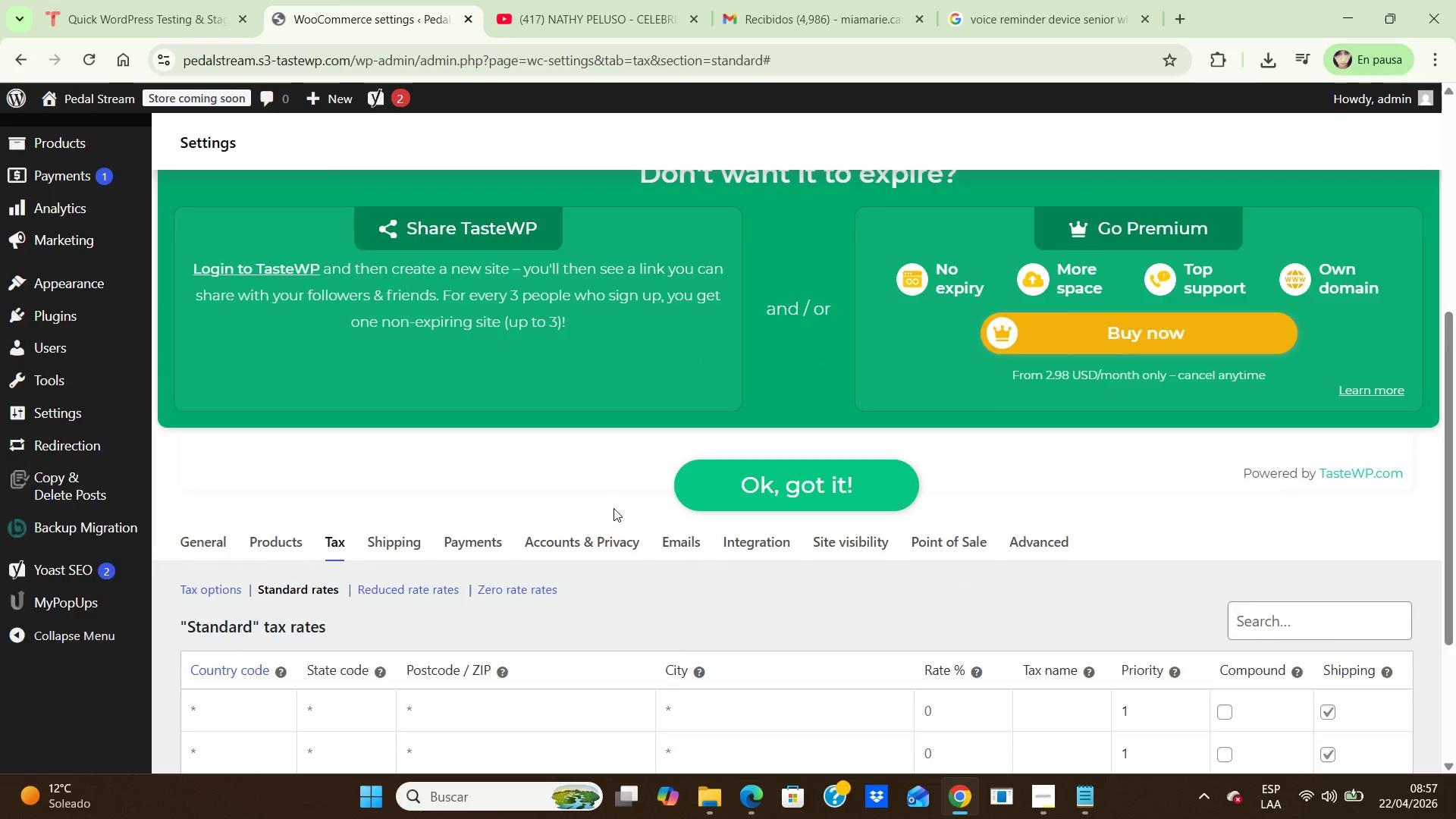 
scroll: coordinate [613, 508], scroll_direction: down, amount: 6.0
 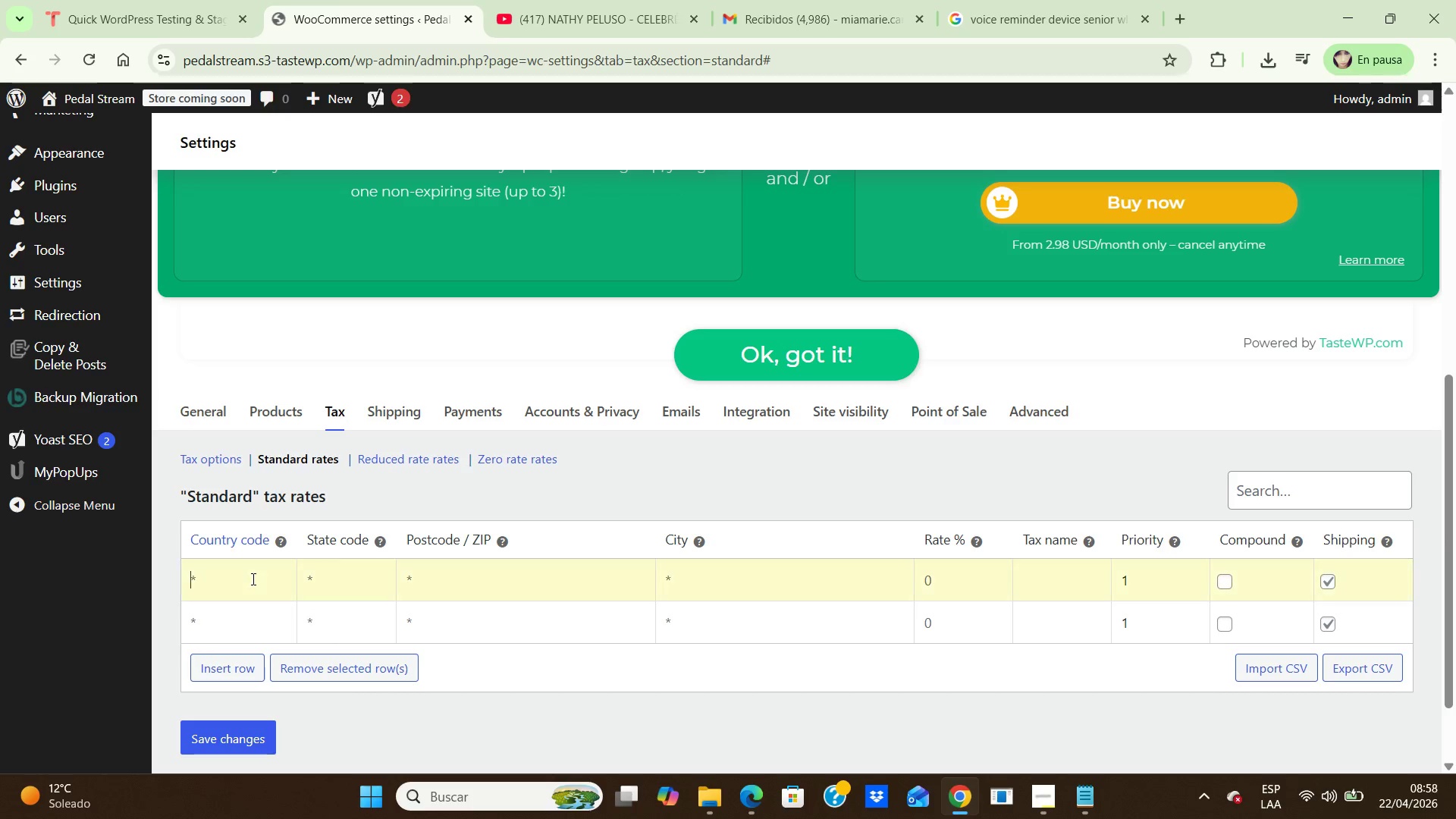 
left_click([252, 579])
 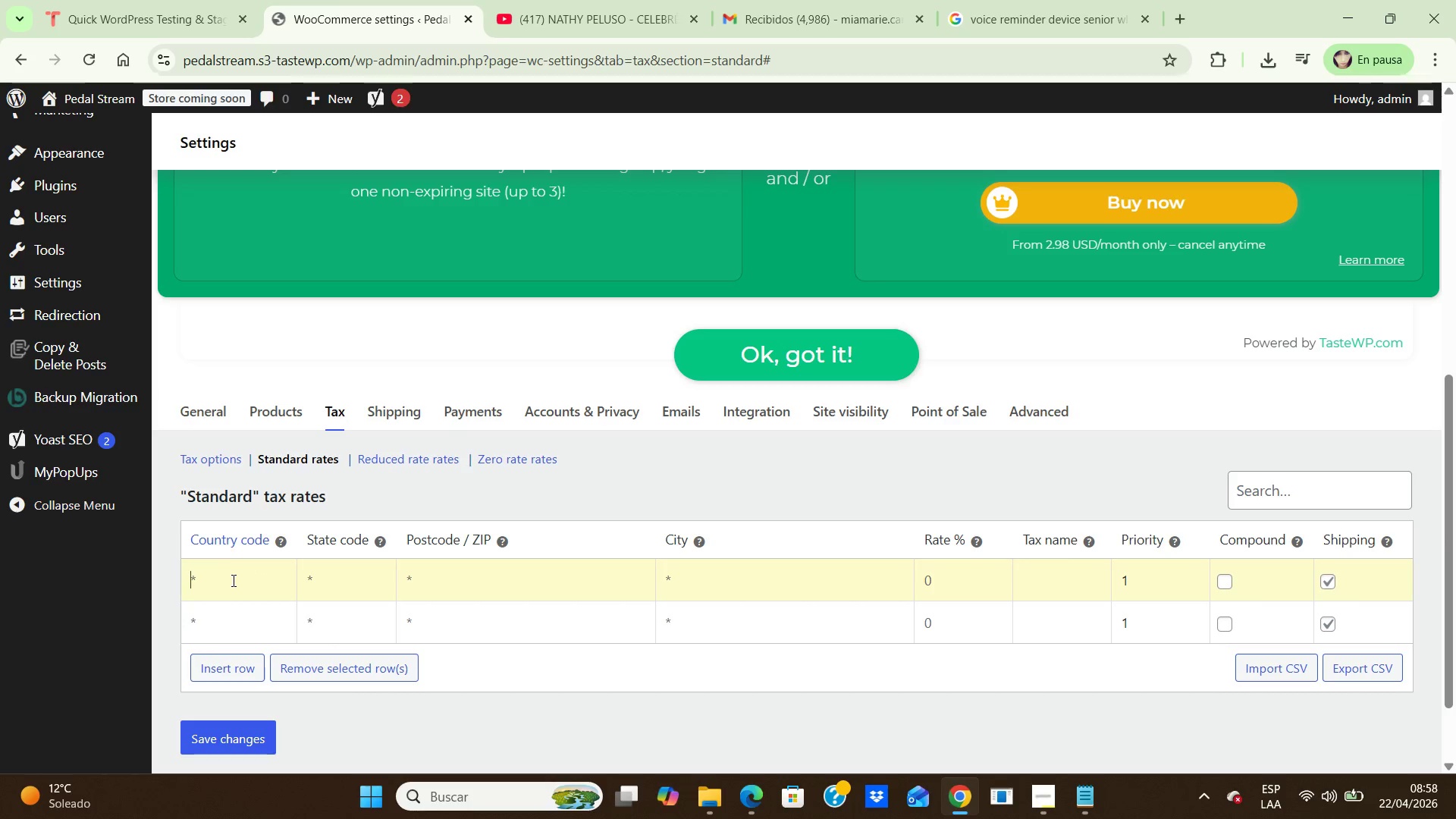 
wait(7.53)
 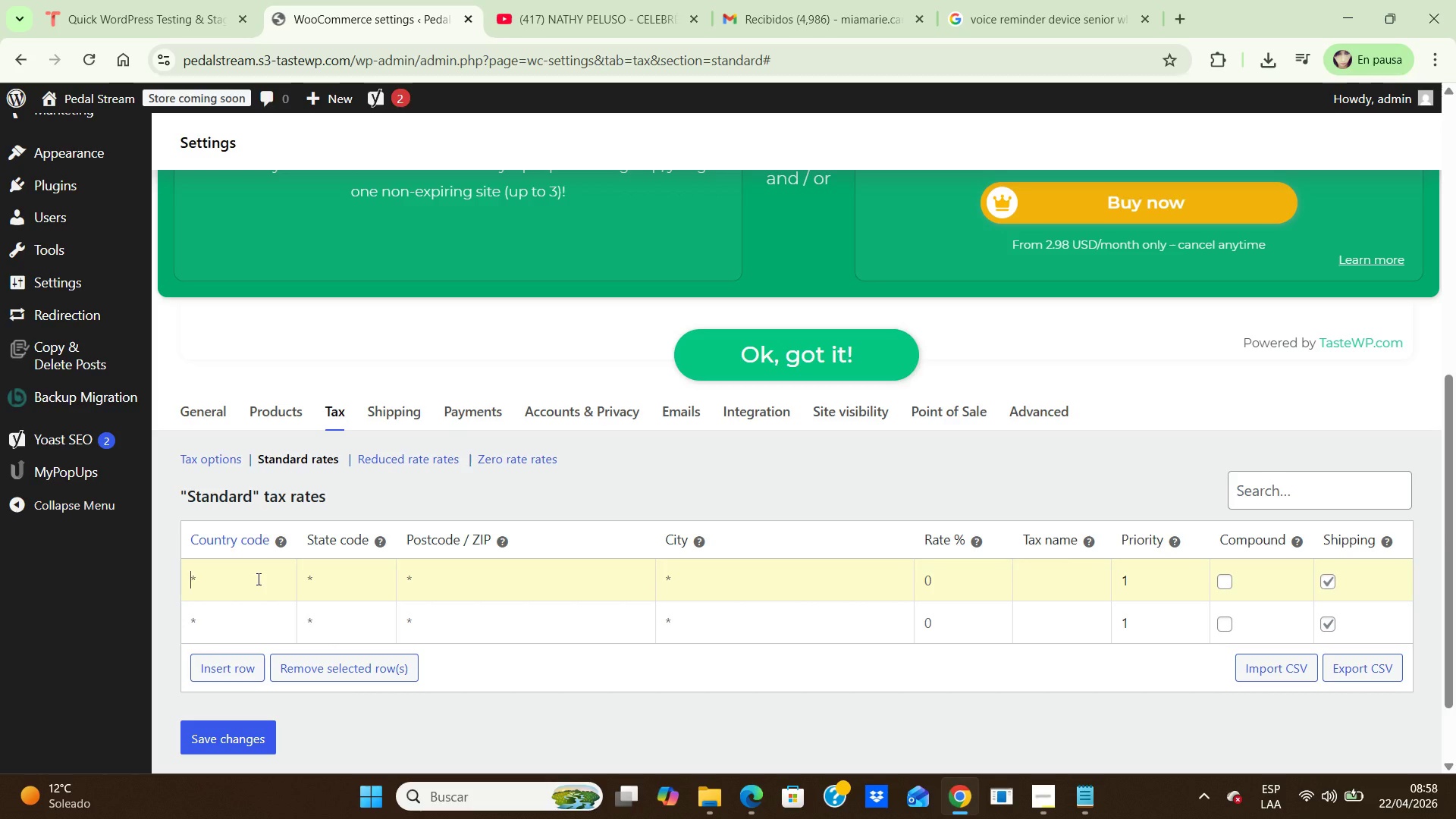 
type(US)
 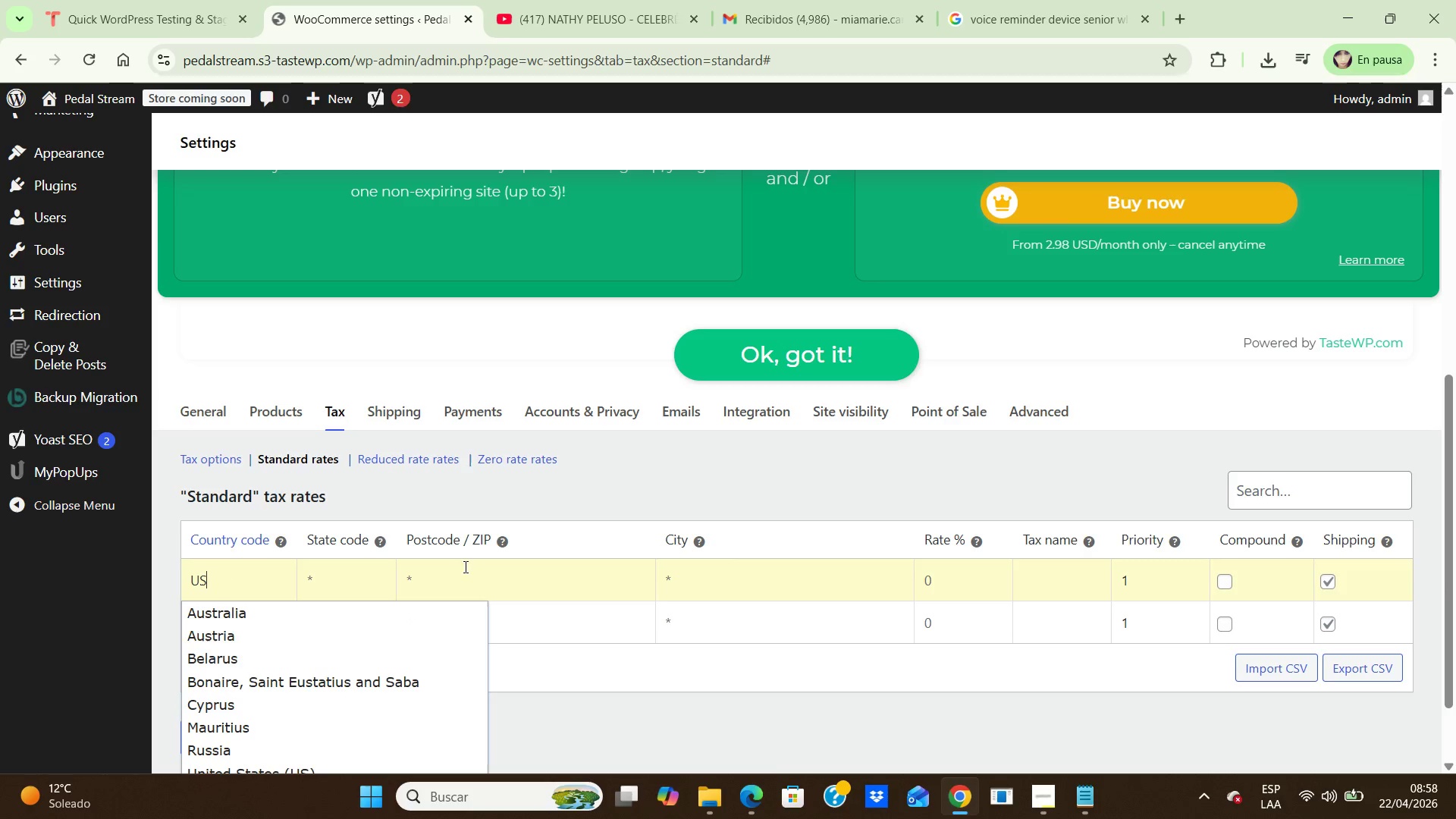 
left_click([465, 571])
 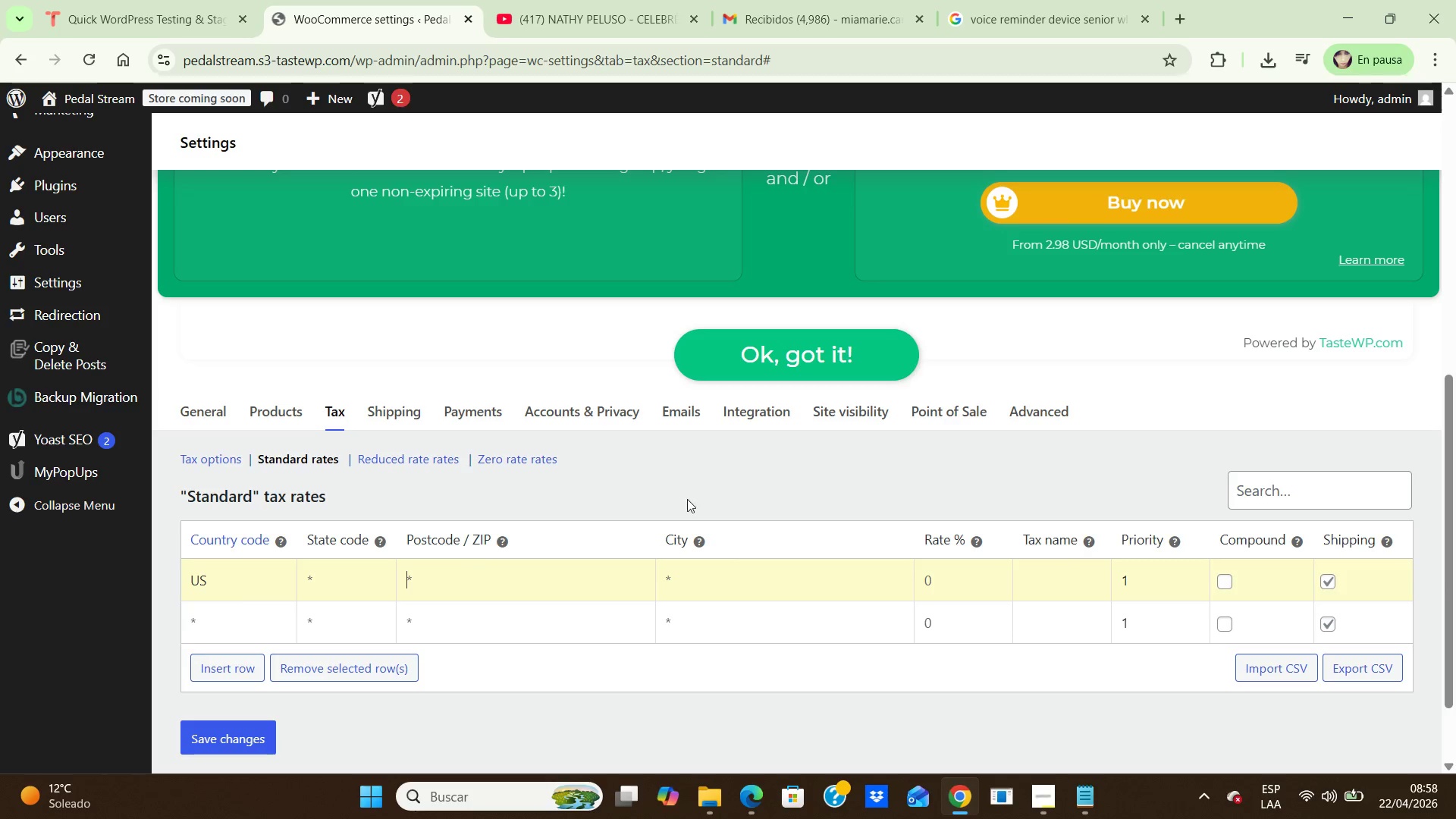 
wait(6.3)
 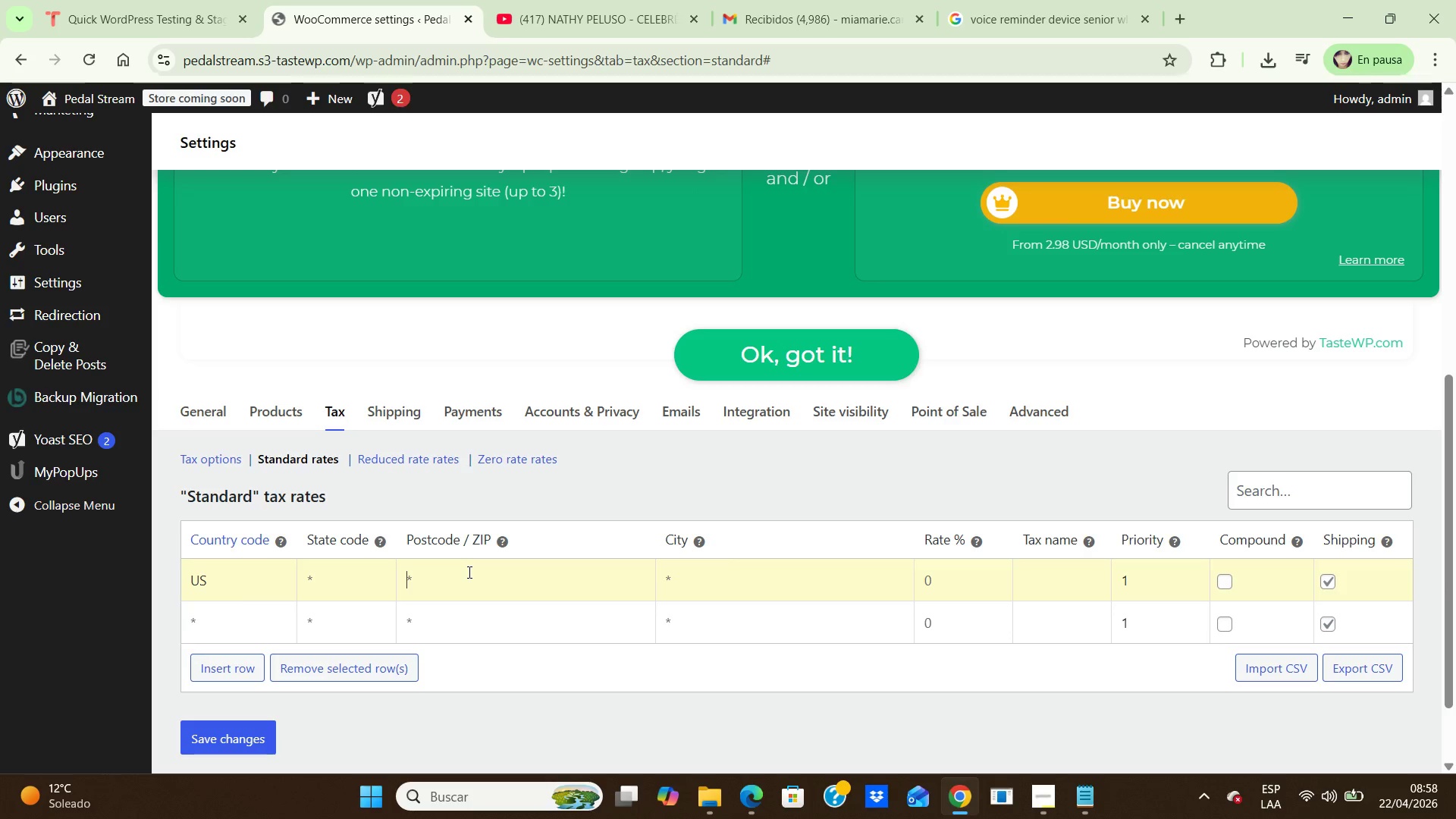 
left_click([942, 572])
 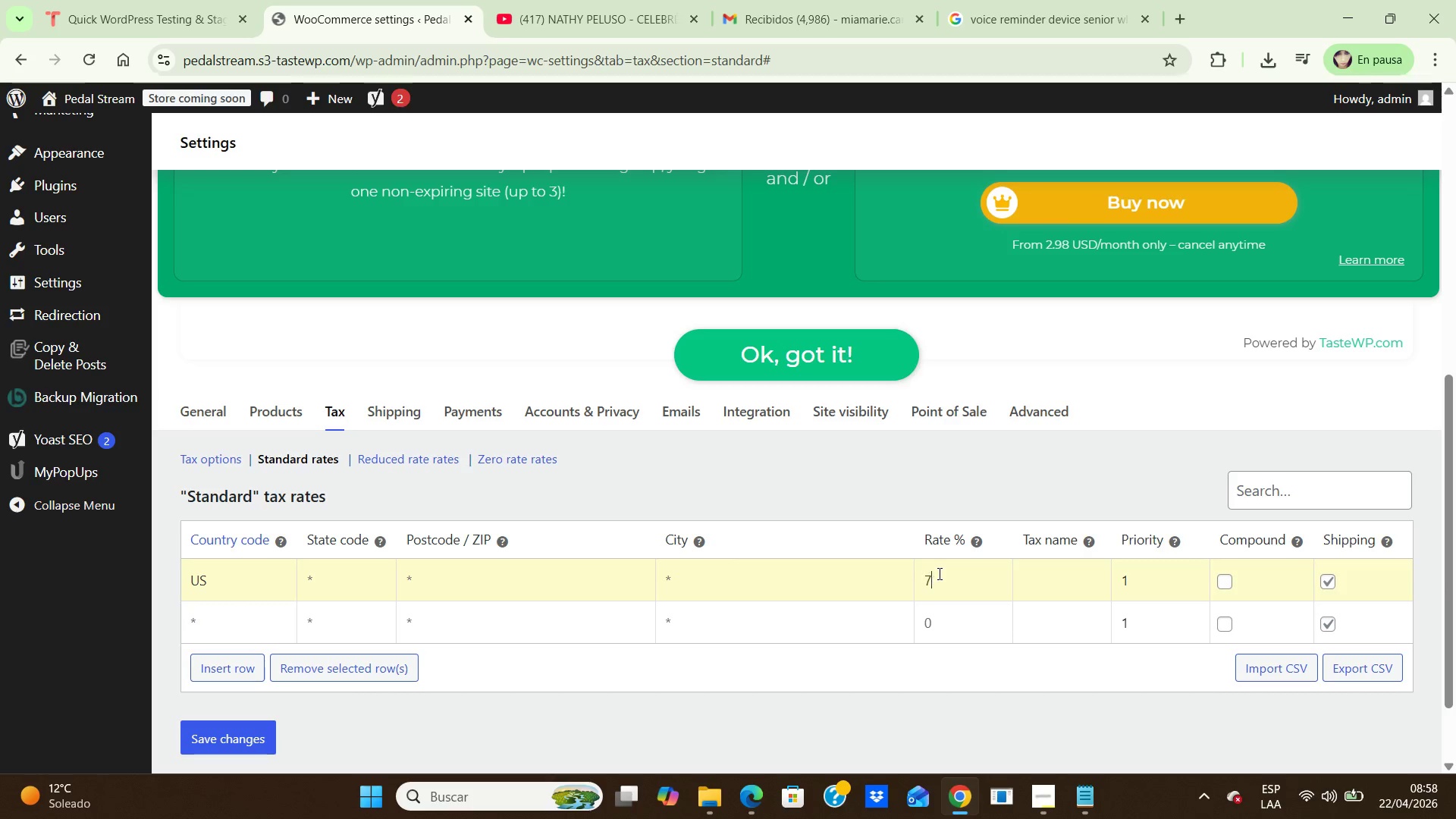 
key(Numpad7)
 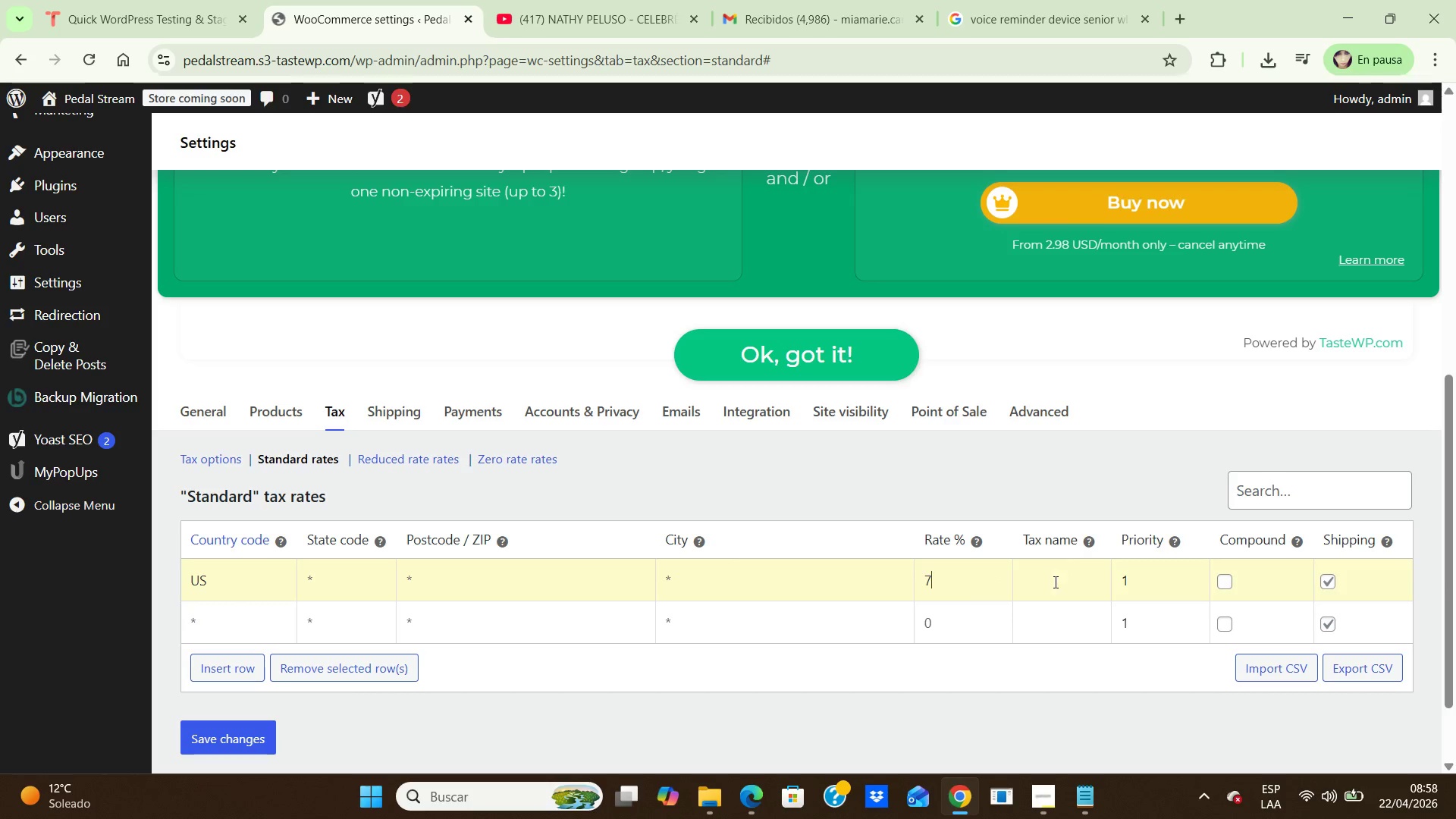 
left_click([1054, 582])
 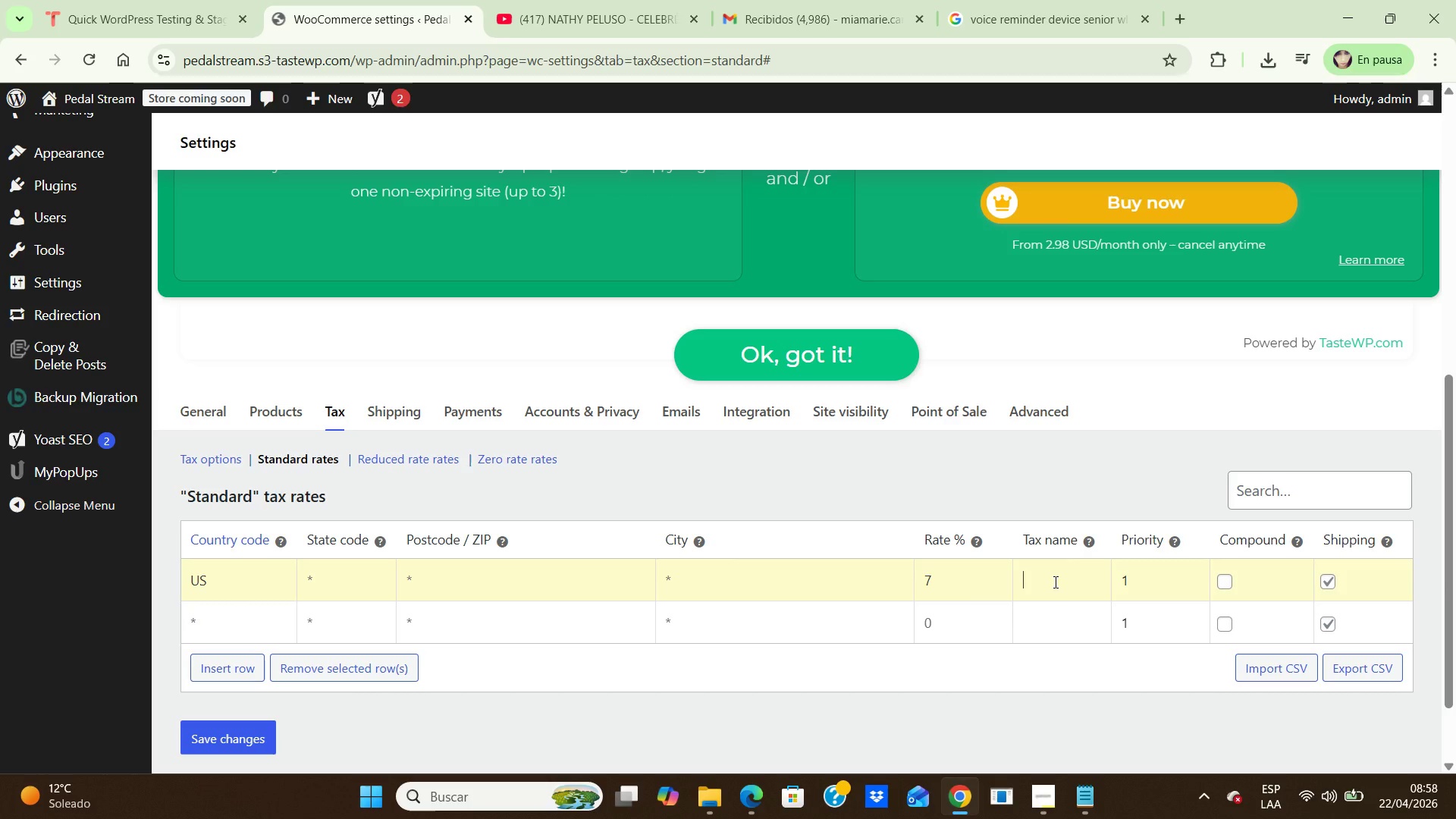 
type(Sales Tax)
 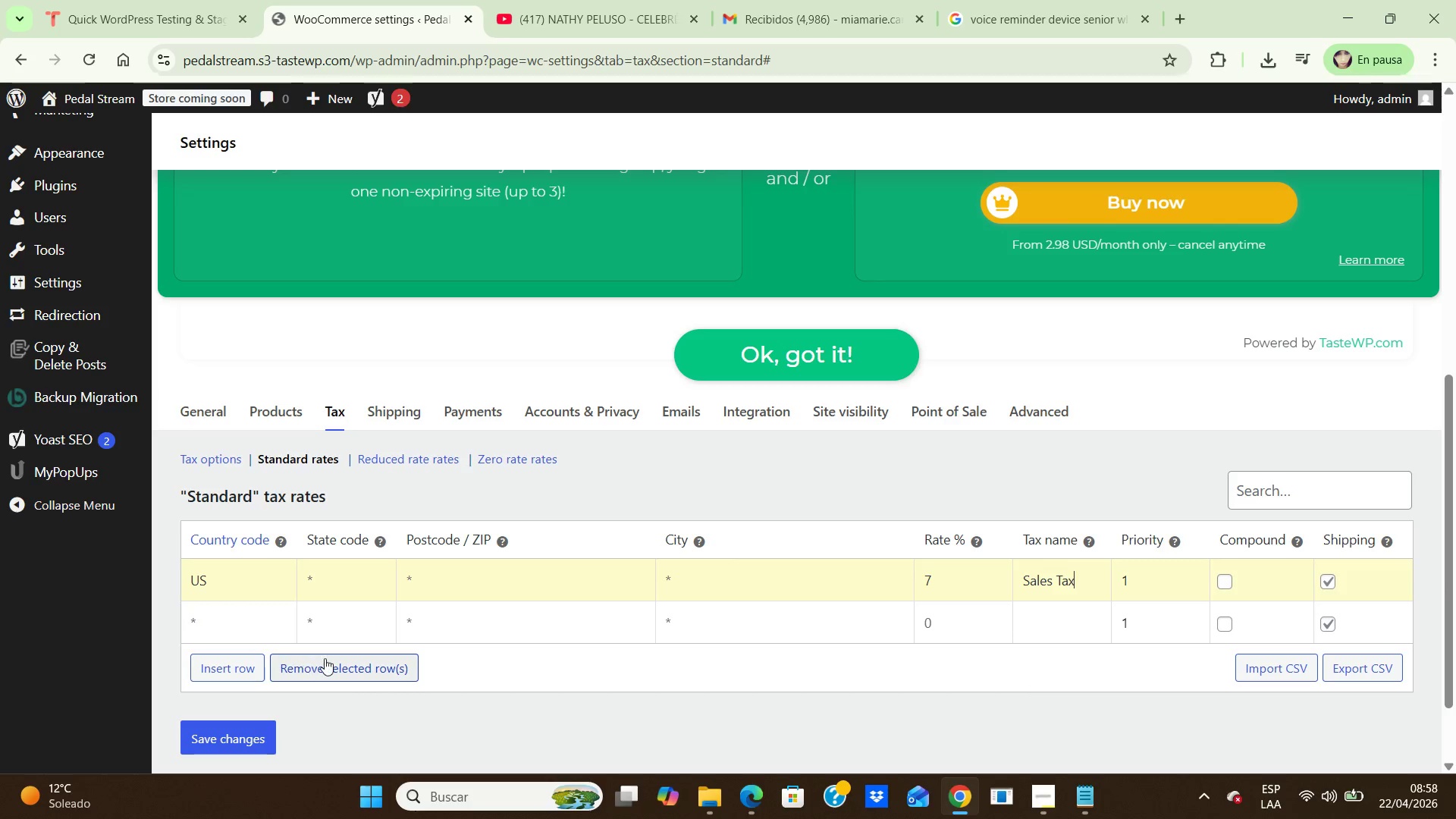 
wait(5.47)
 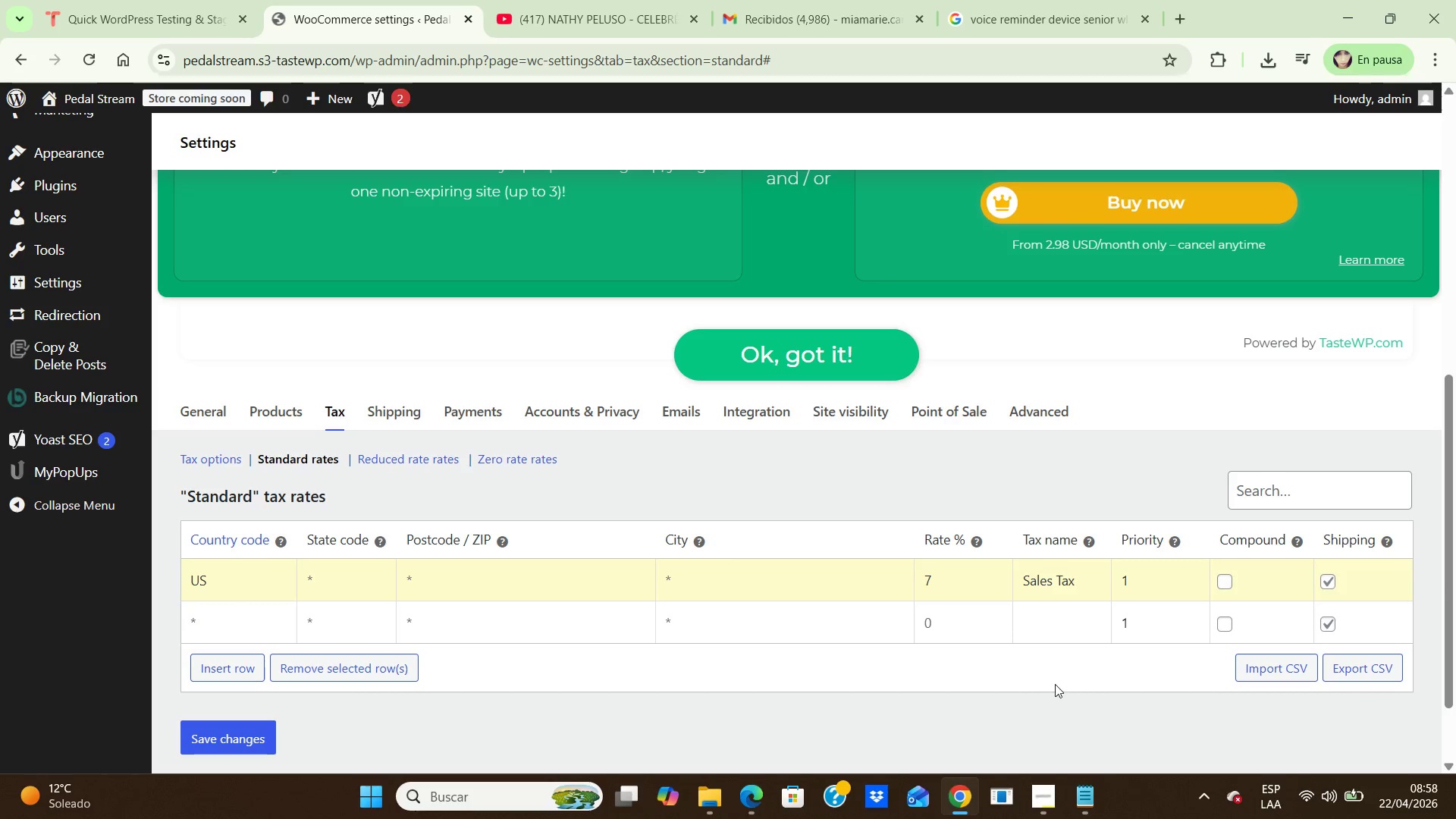 
left_click([258, 622])
 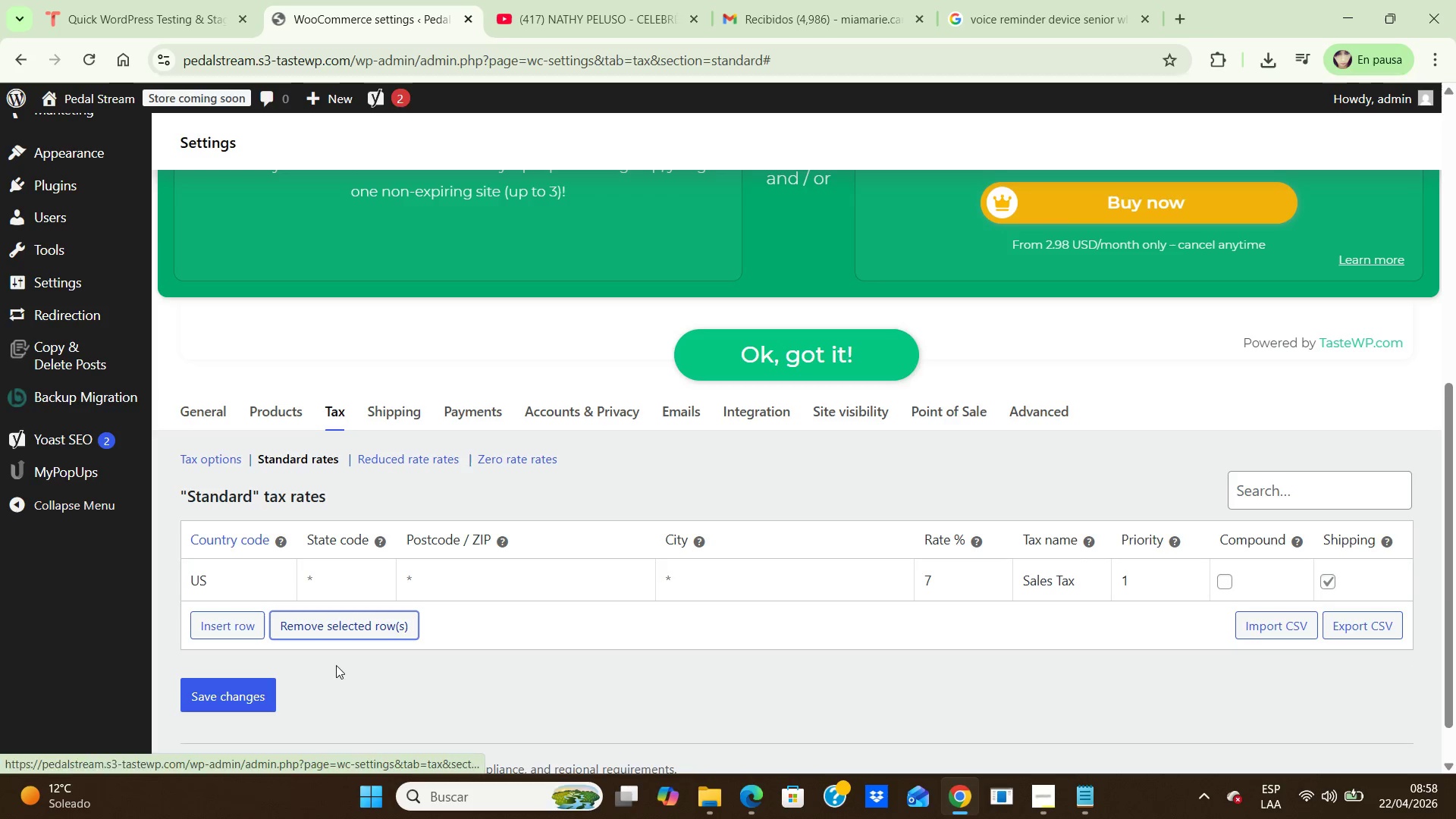 
left_click([336, 665])
 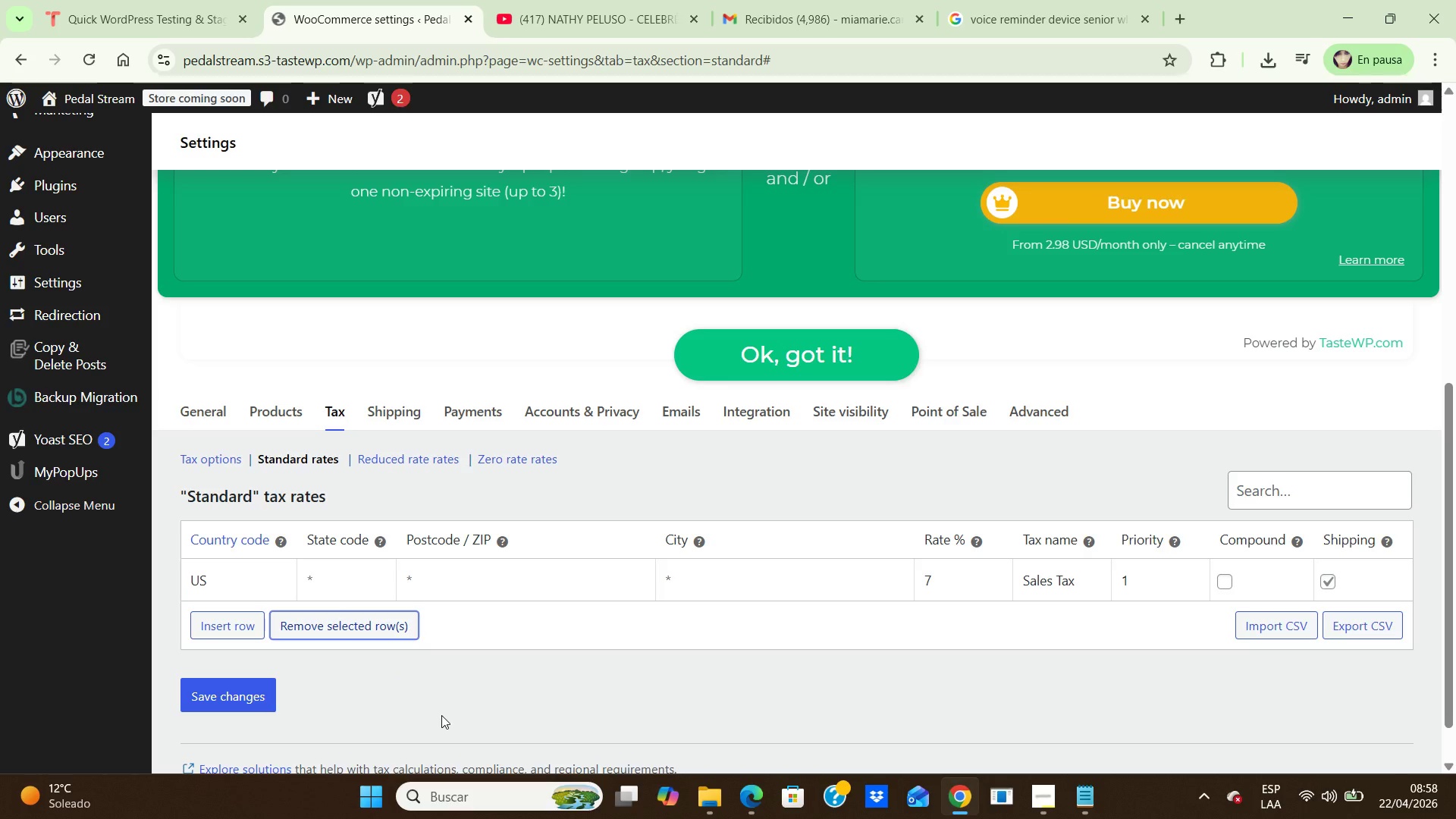 
wait(13.5)
 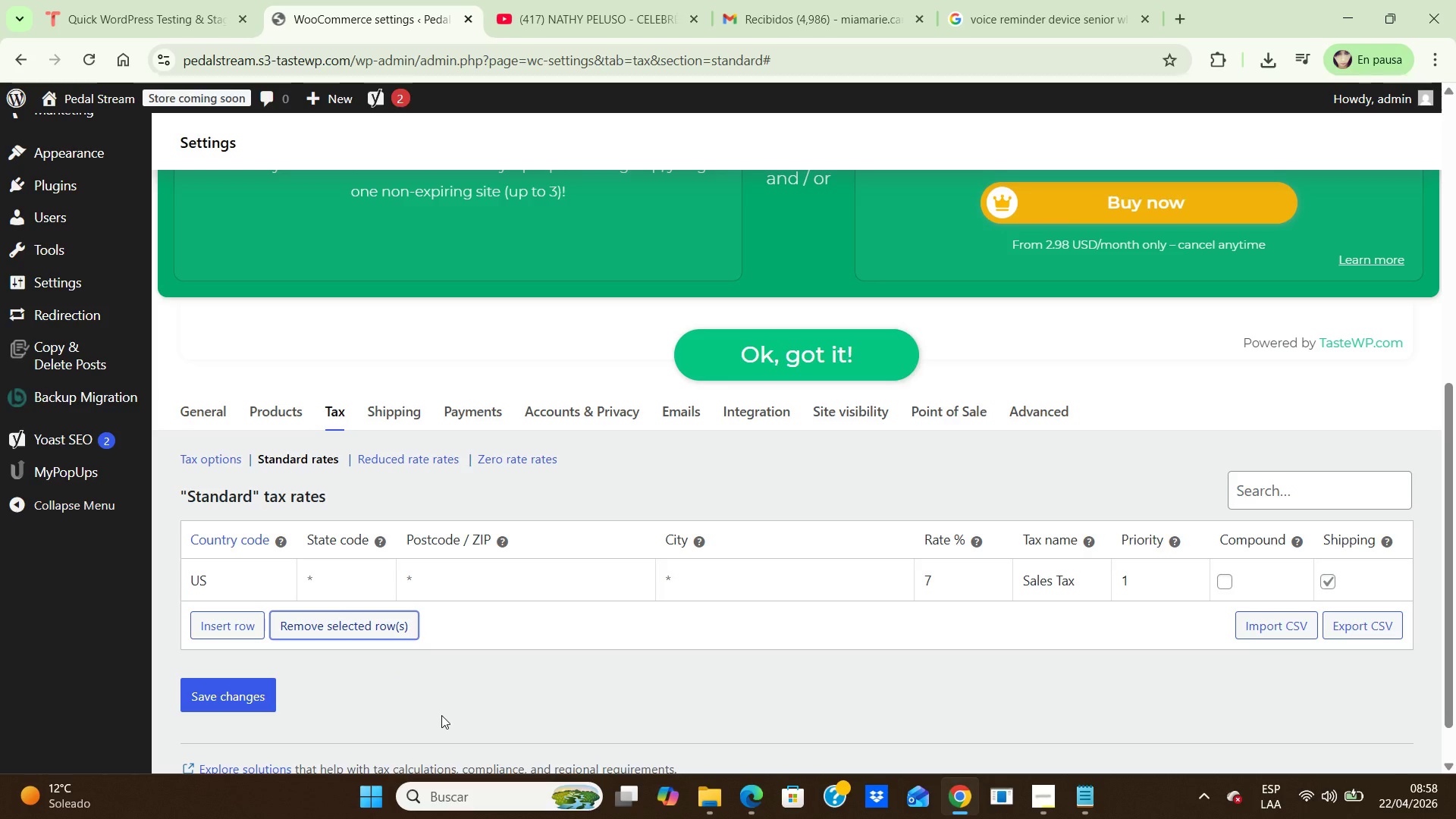 
key(PrintScreen)
 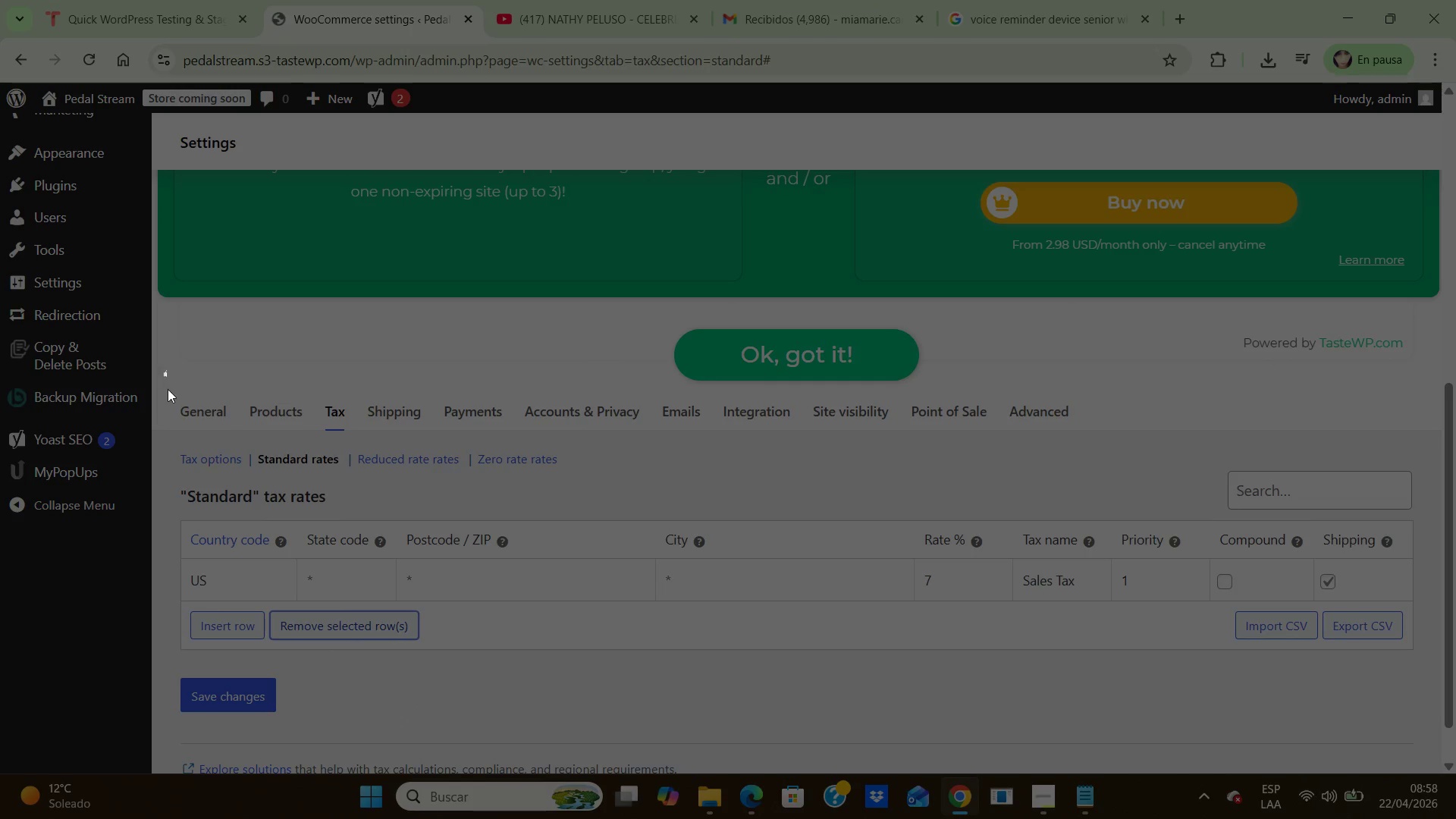 
left_click_drag(start_coordinate=[165, 372], to_coordinate=[1432, 769])
 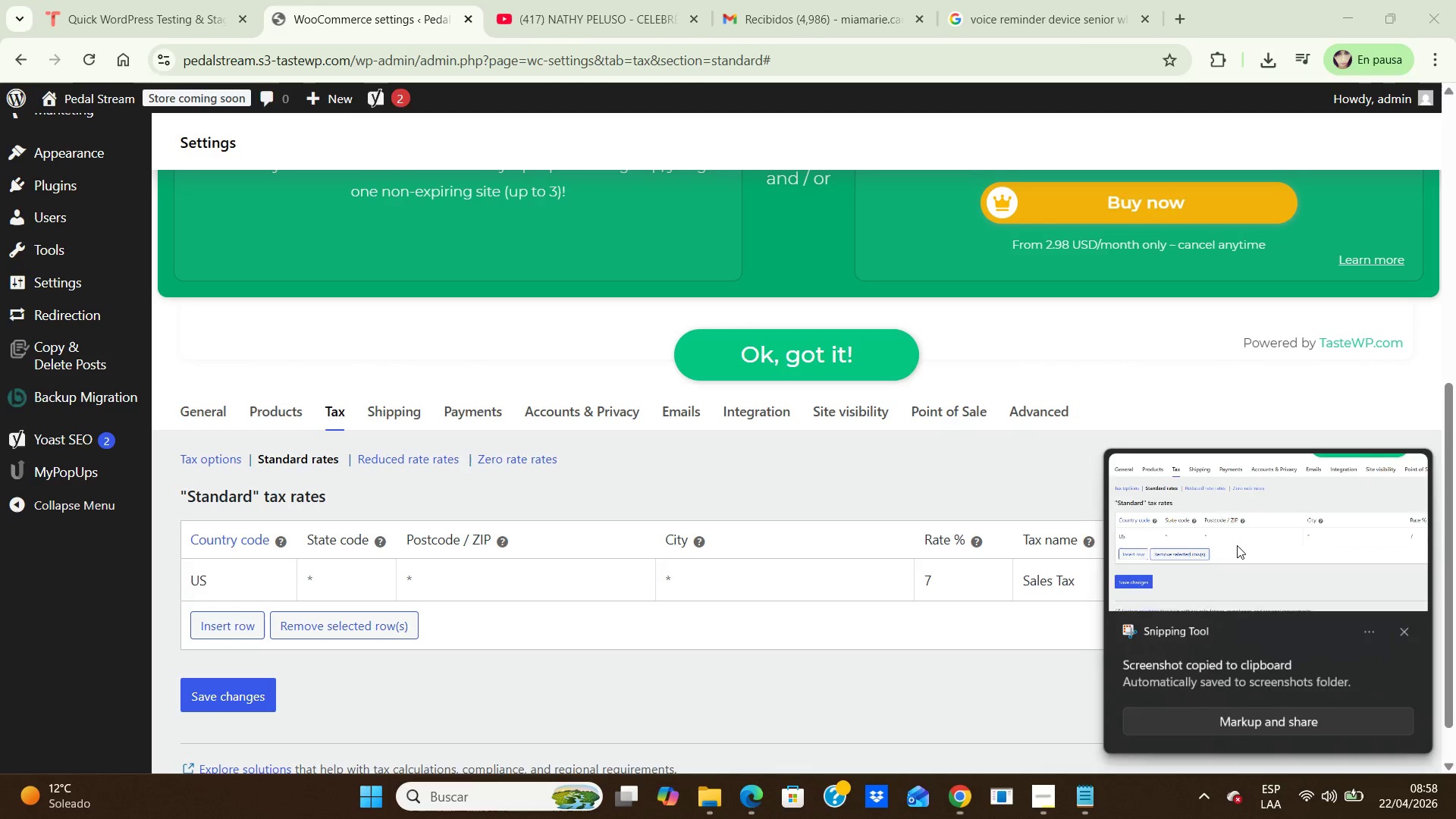 
left_click([1237, 546])
 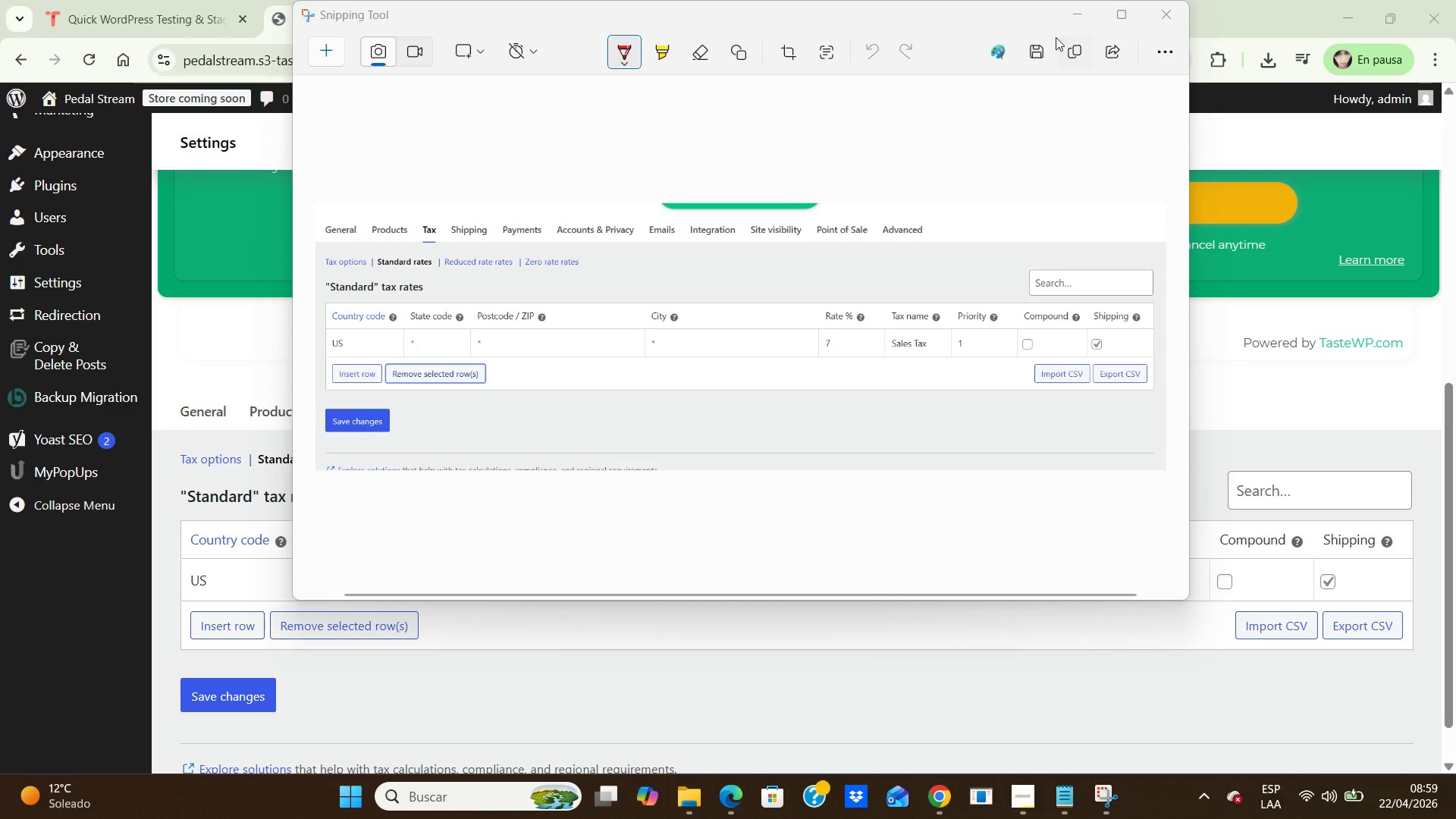 
left_click([1040, 43])
 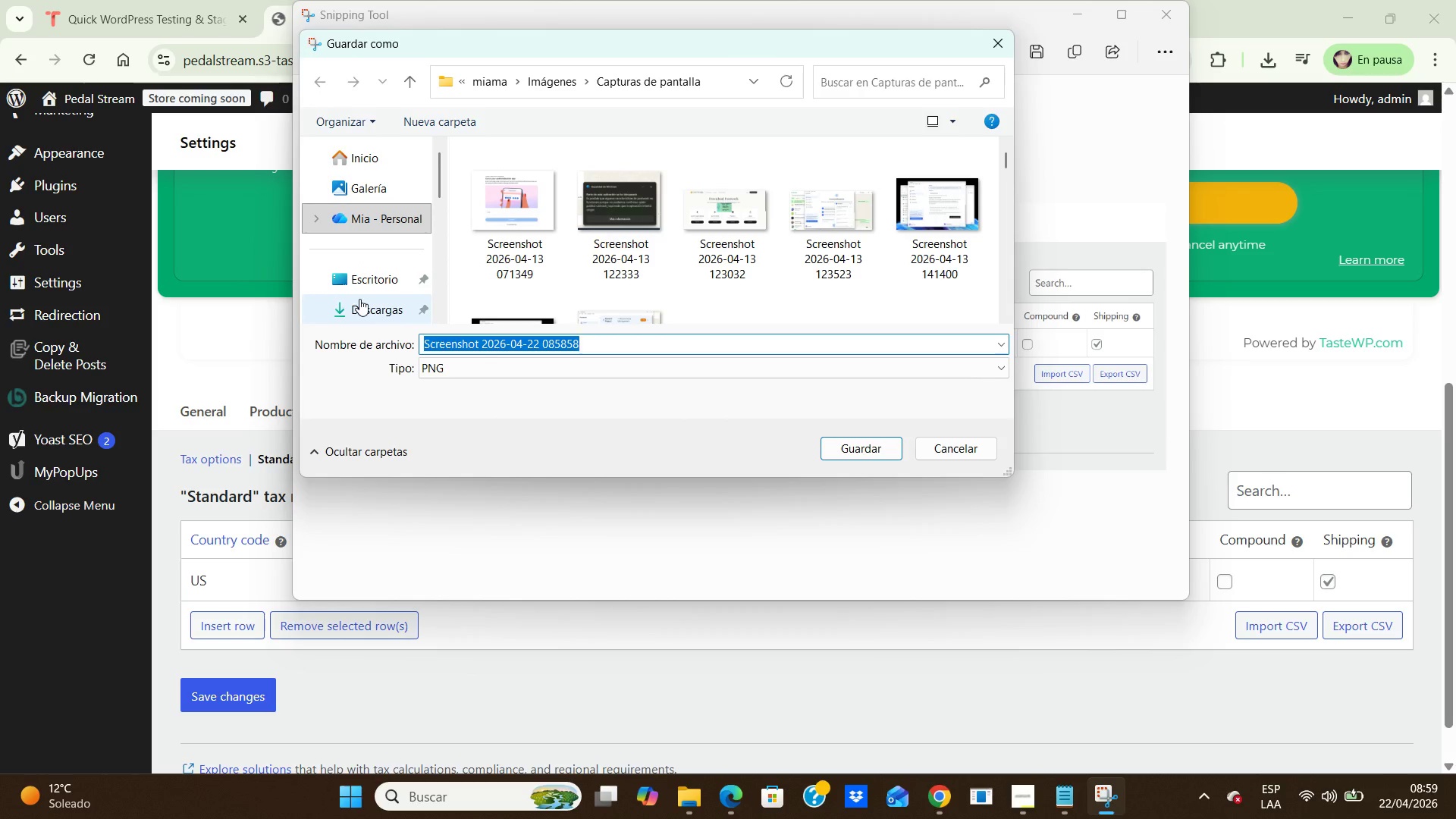 
left_click([359, 299])
 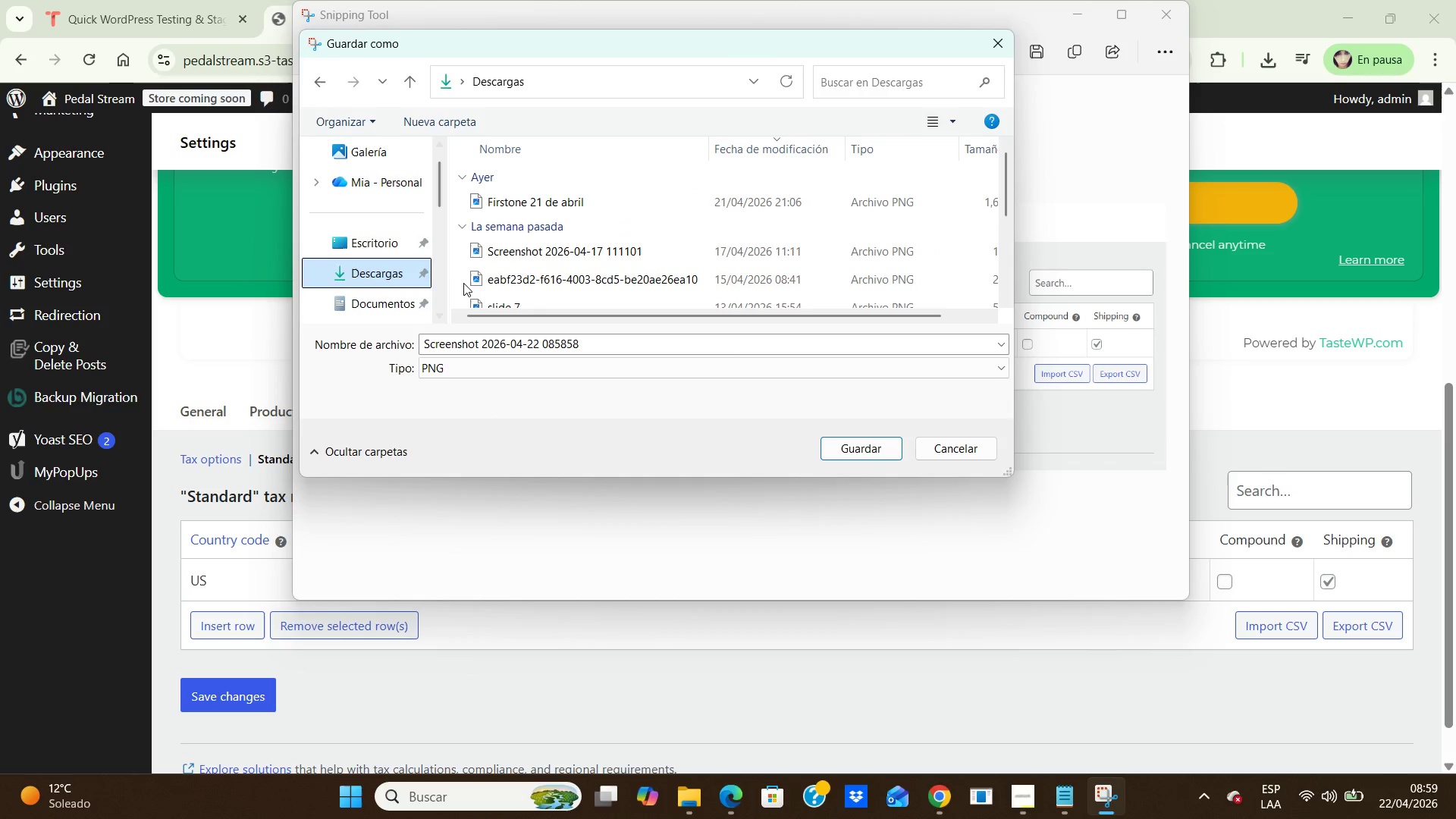 
double_click([359, 299])
 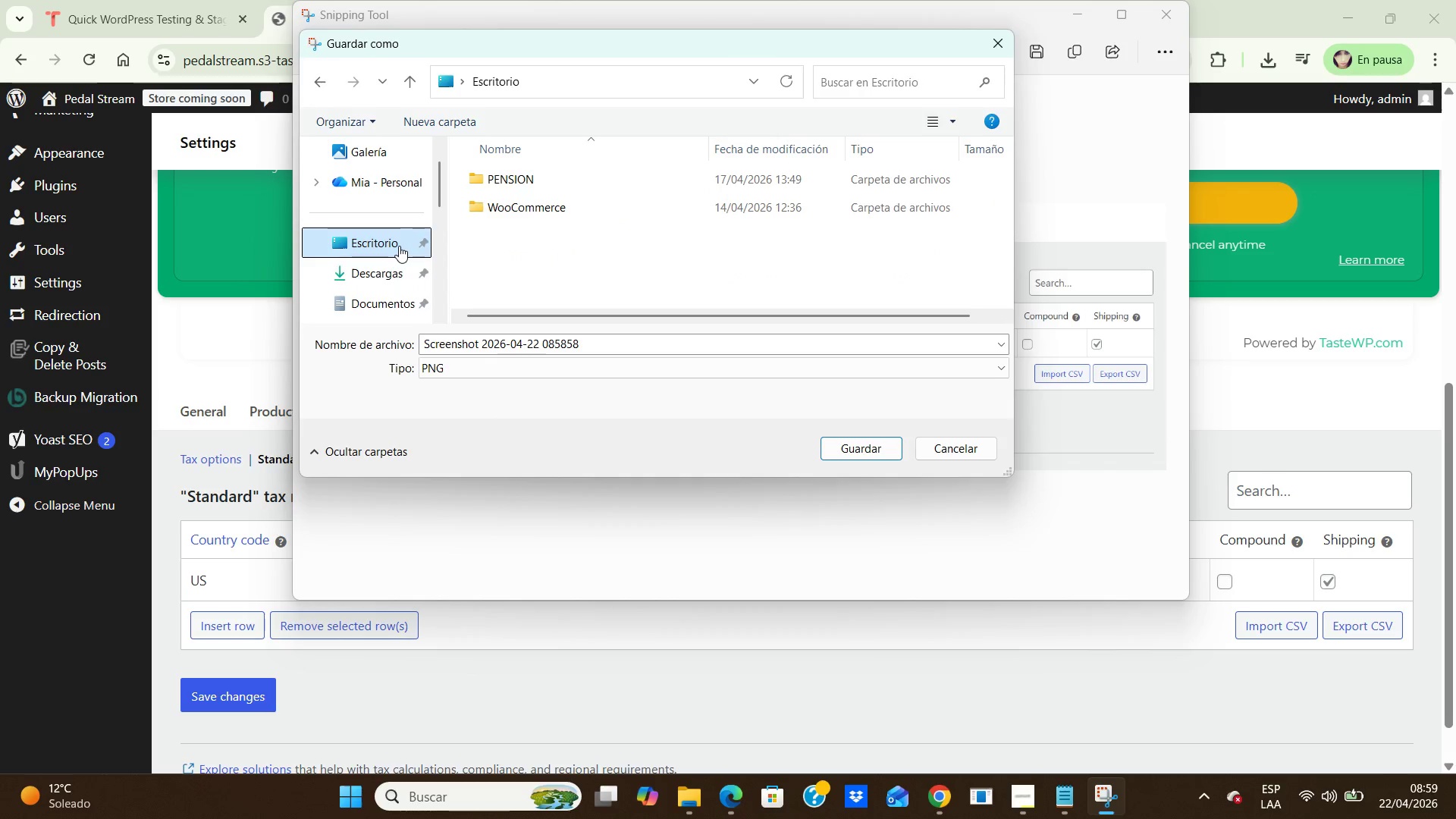 
double_click([399, 246])
 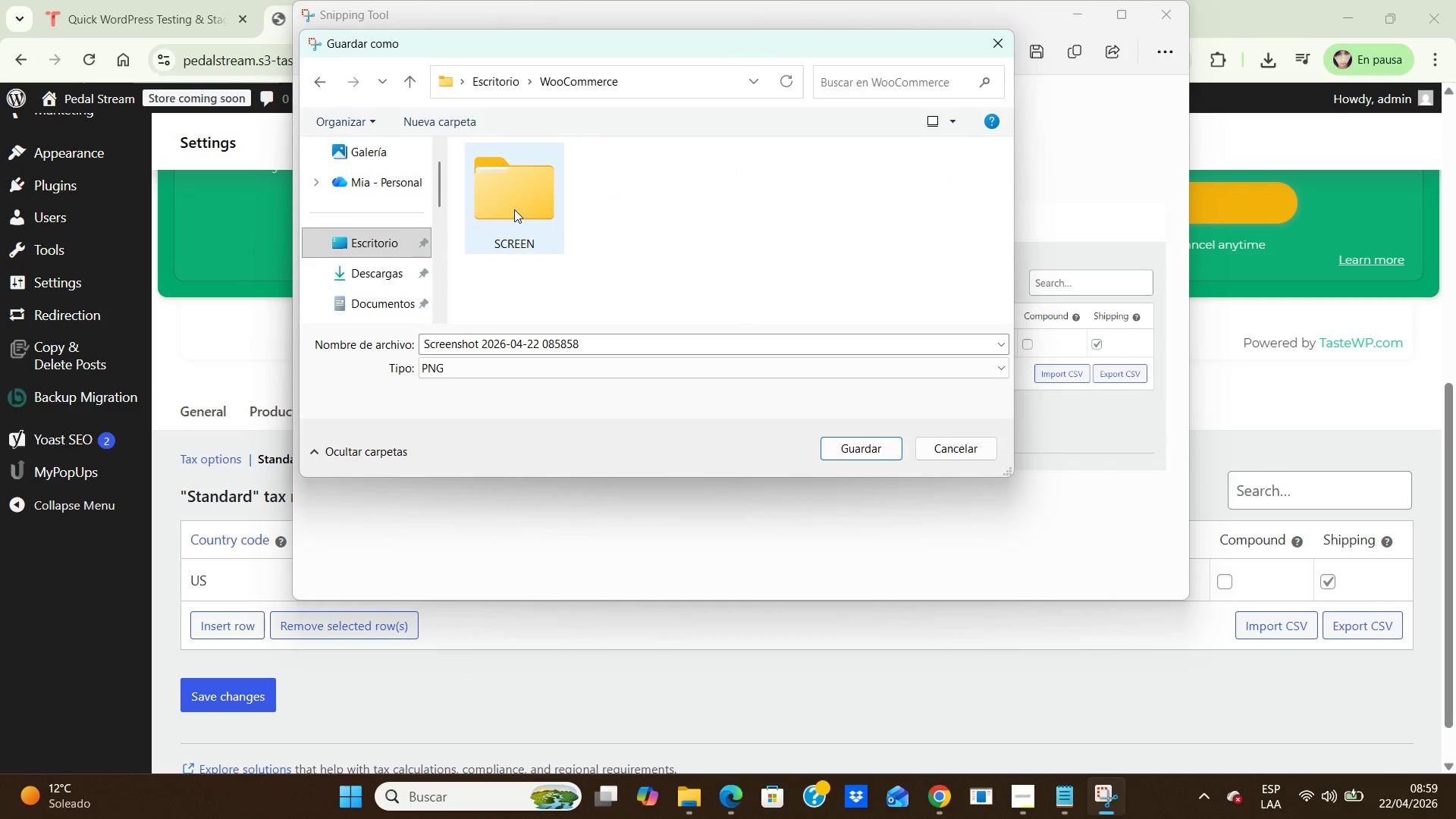 
double_click([514, 209])
 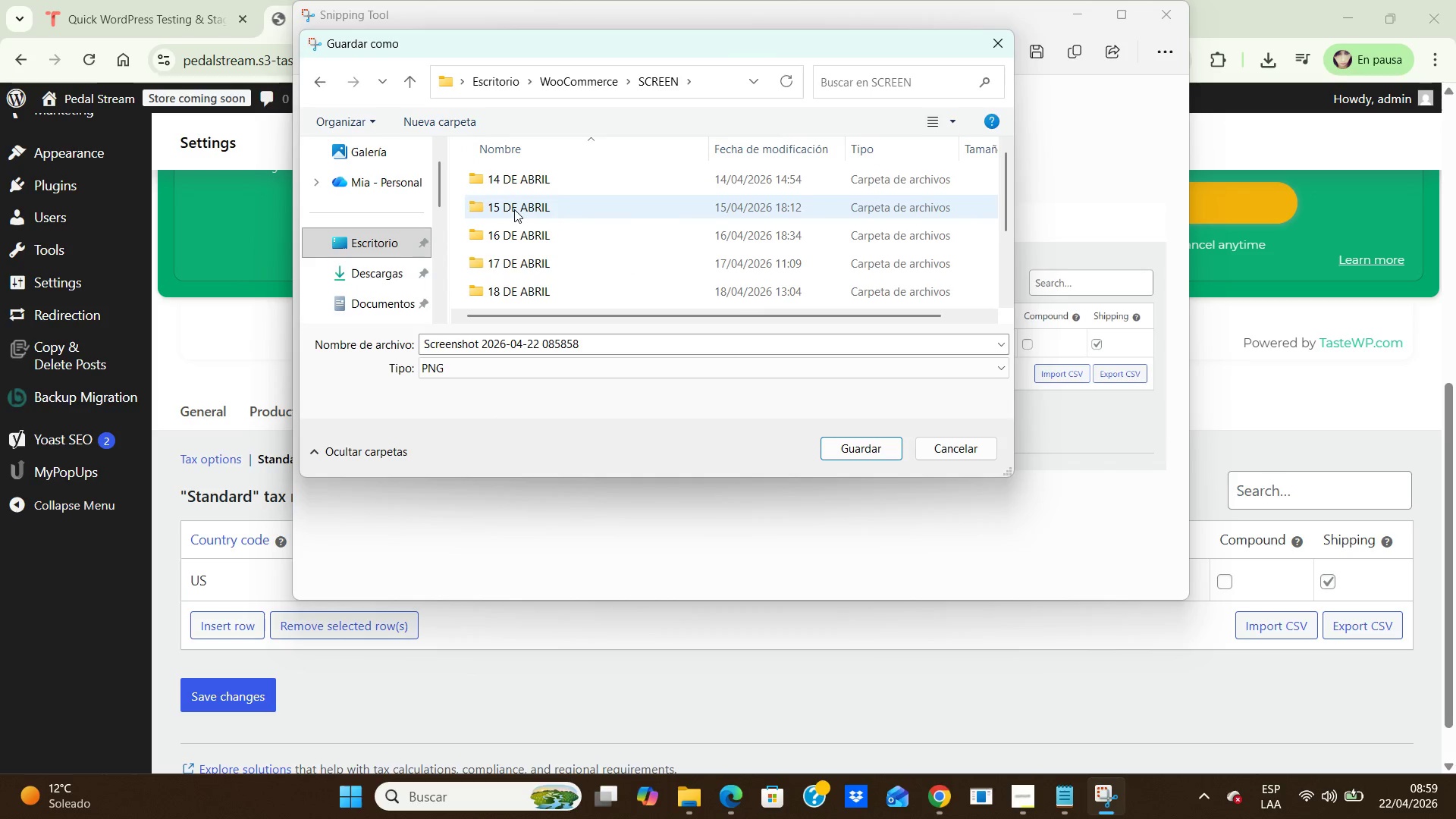 
double_click([514, 209])
 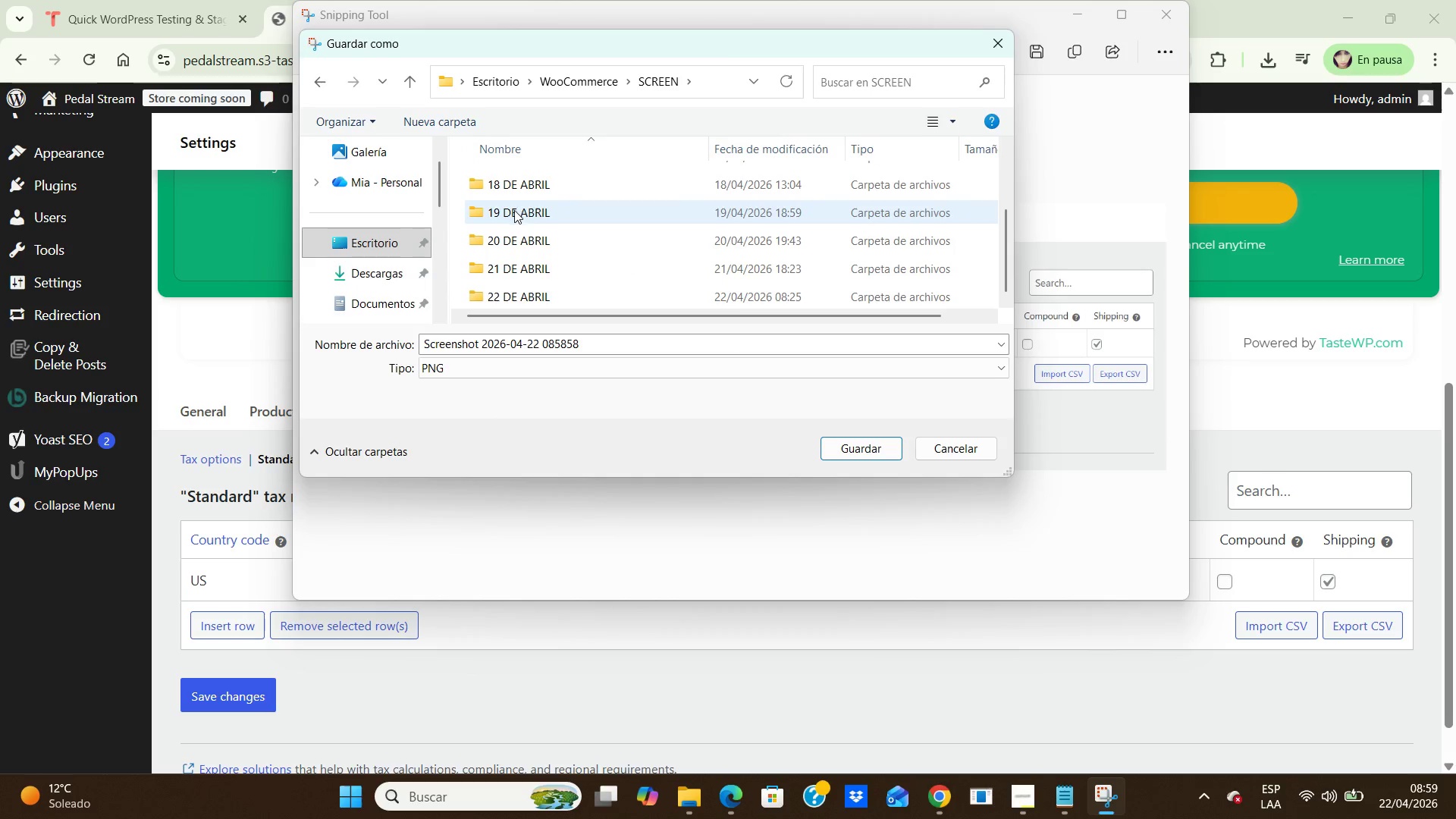 
scroll: coordinate [514, 209], scroll_direction: down, amount: 7.0
 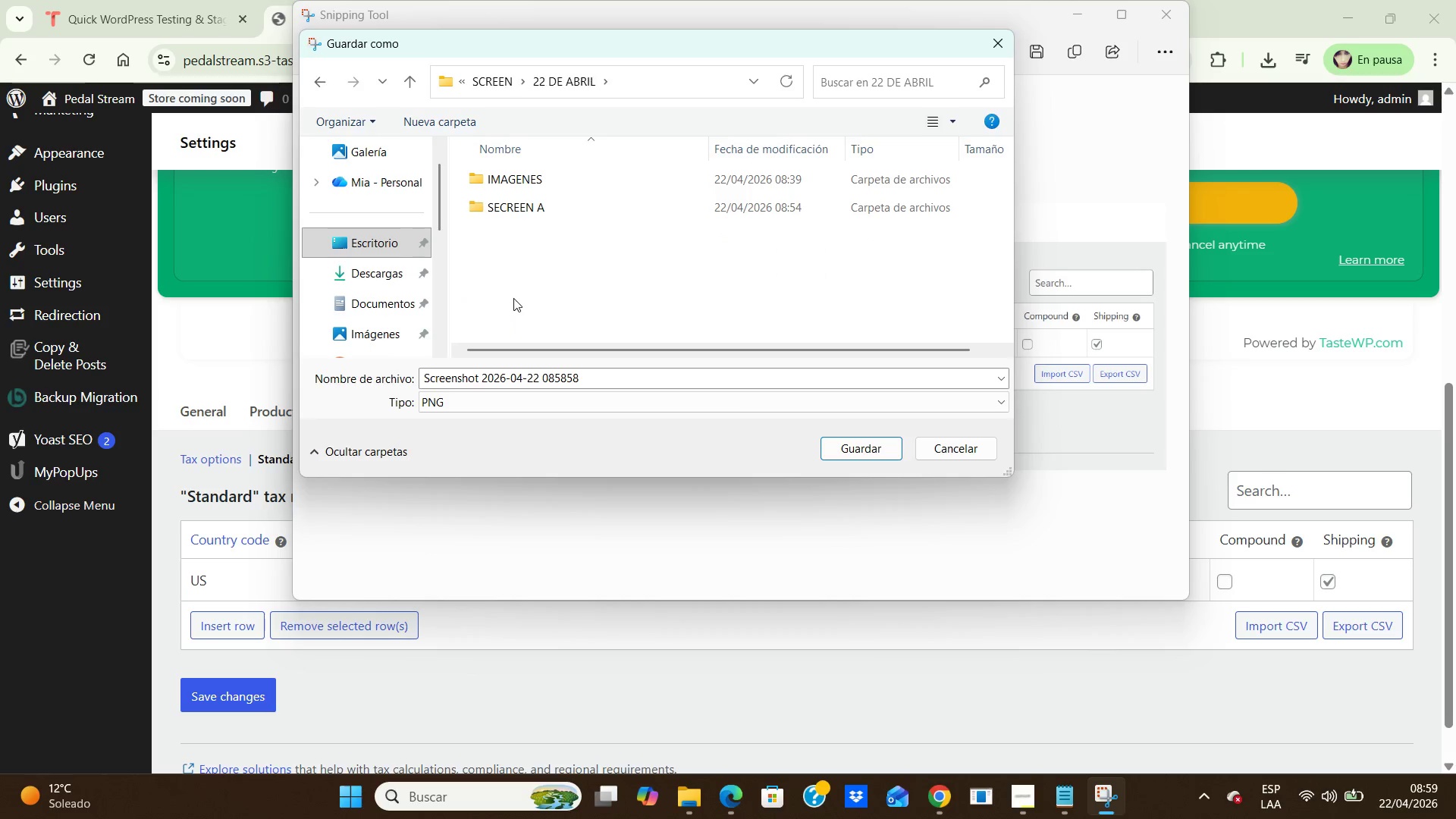 
double_click([513, 298])
 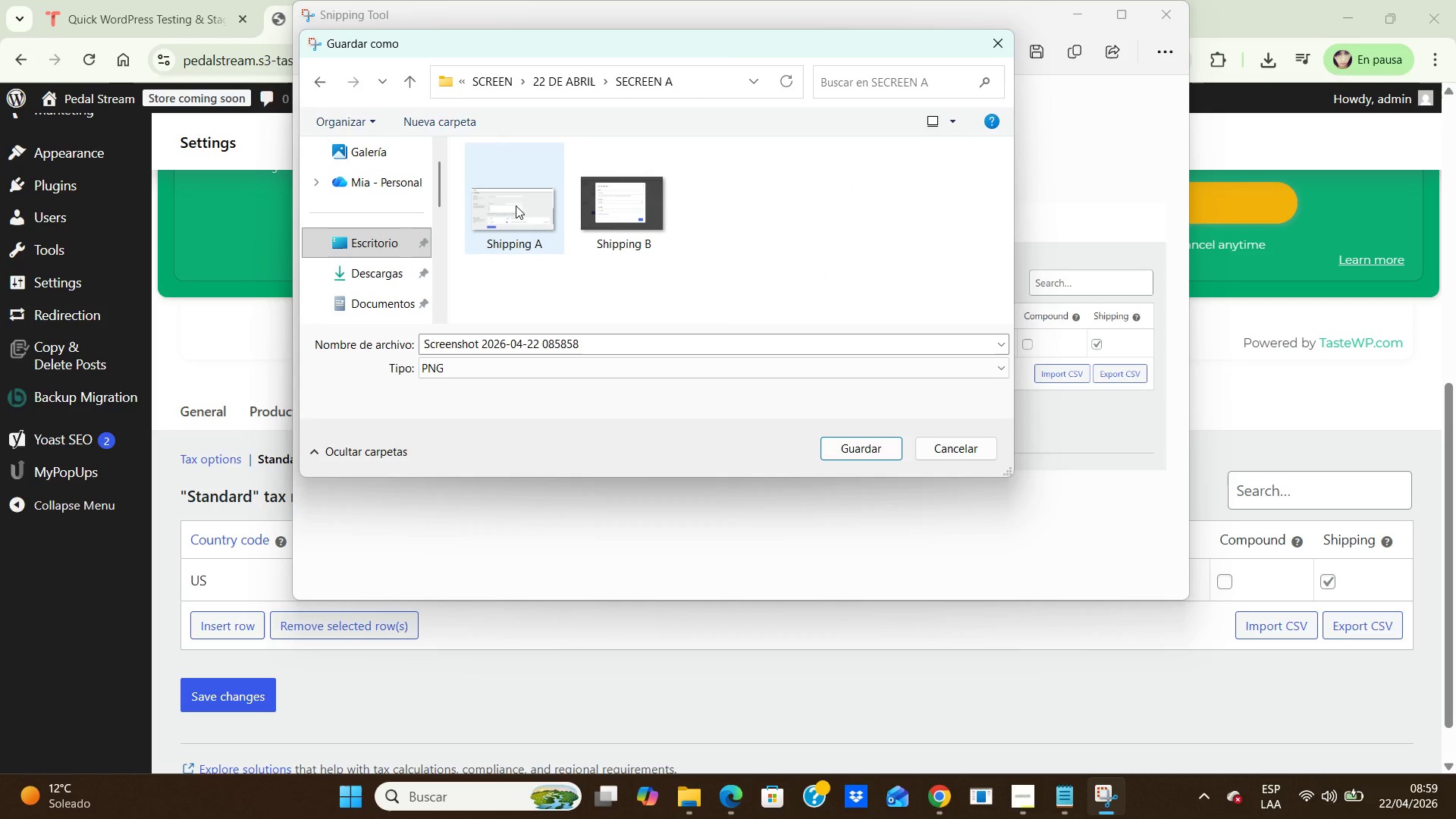 
double_click([516, 206])
 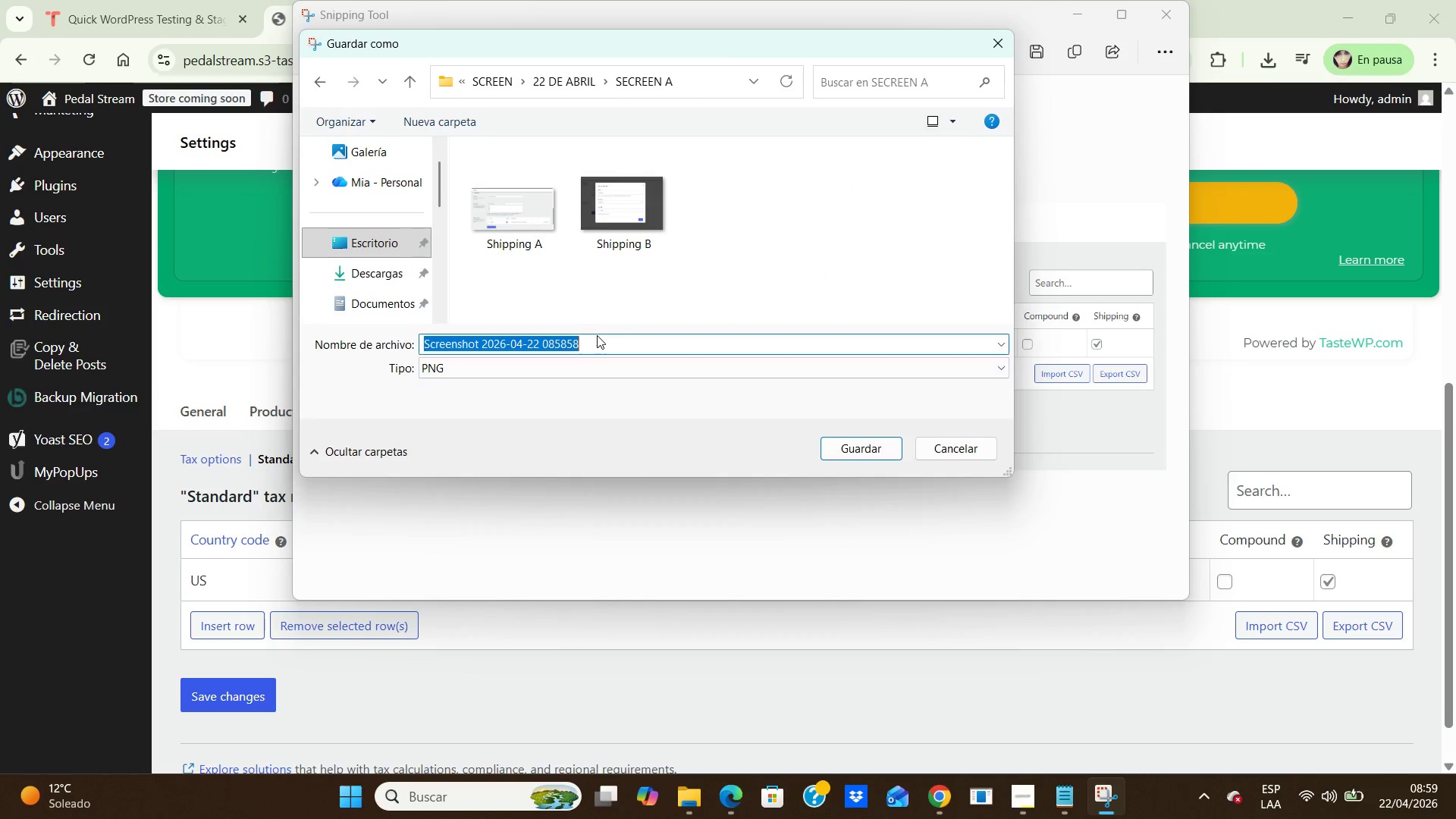 
left_click([597, 335])
 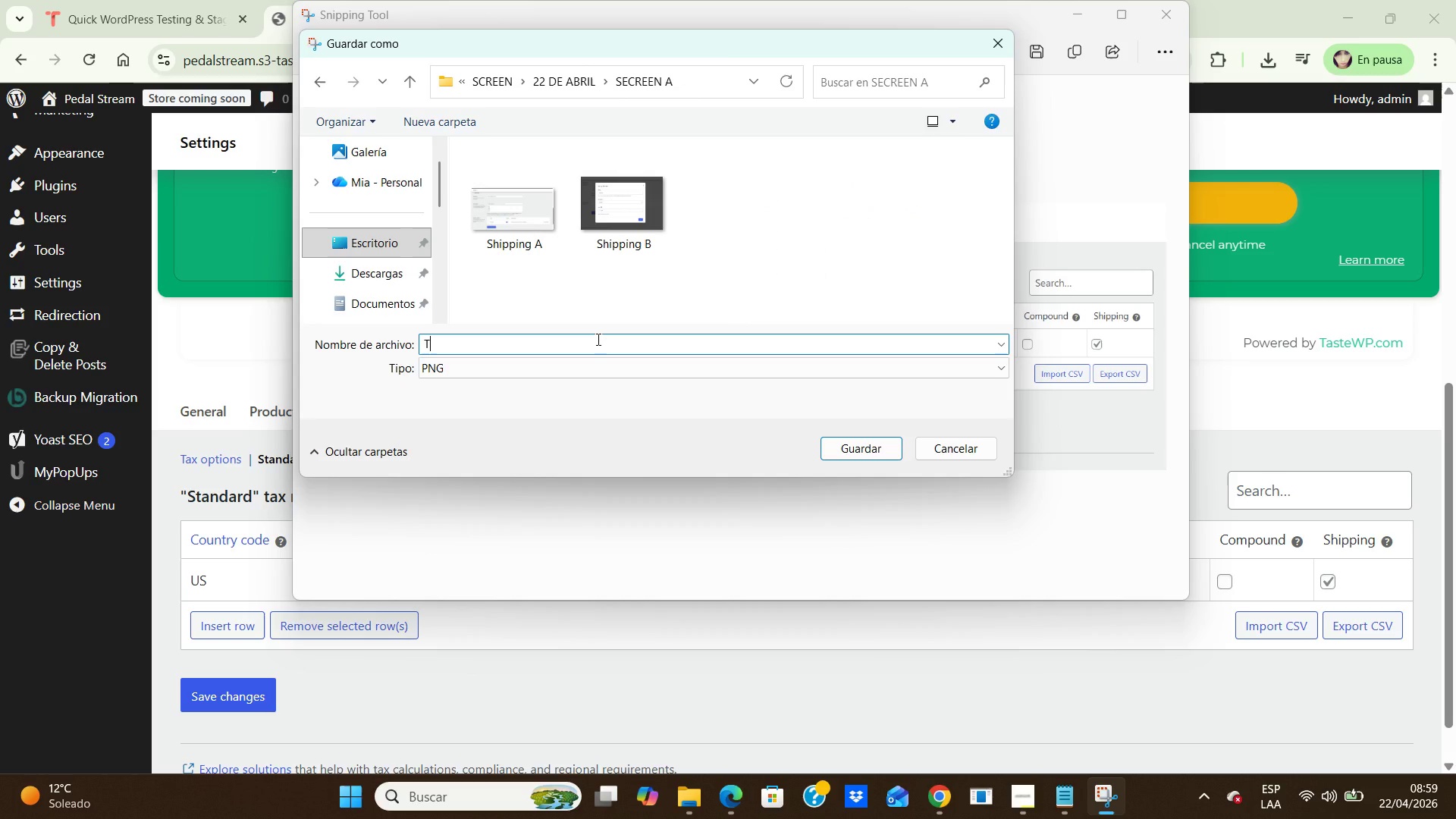 
type(TX )
key(Backspace)
key(Backspace)
type(AX A )
 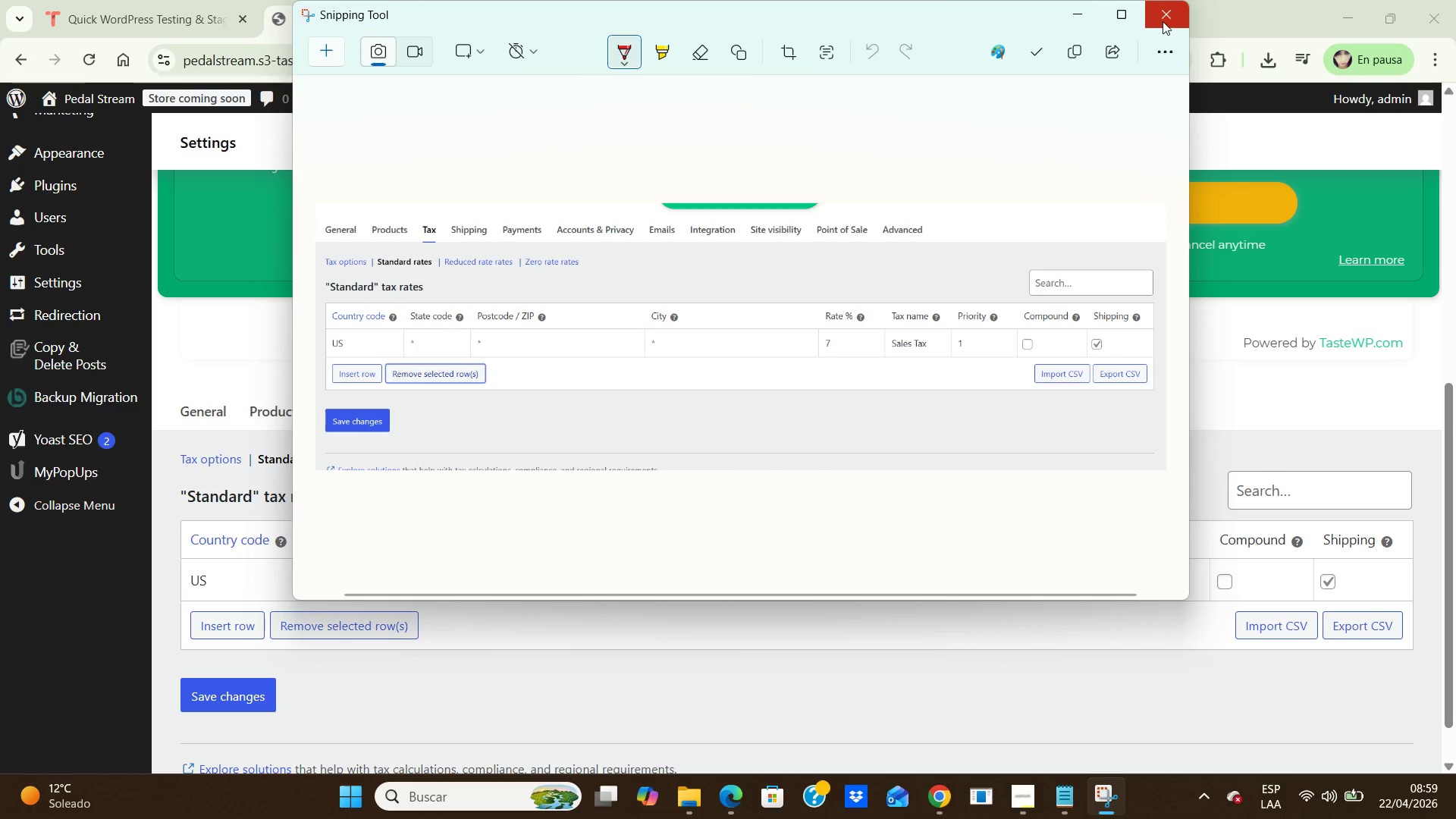 
left_click([1163, 21])
 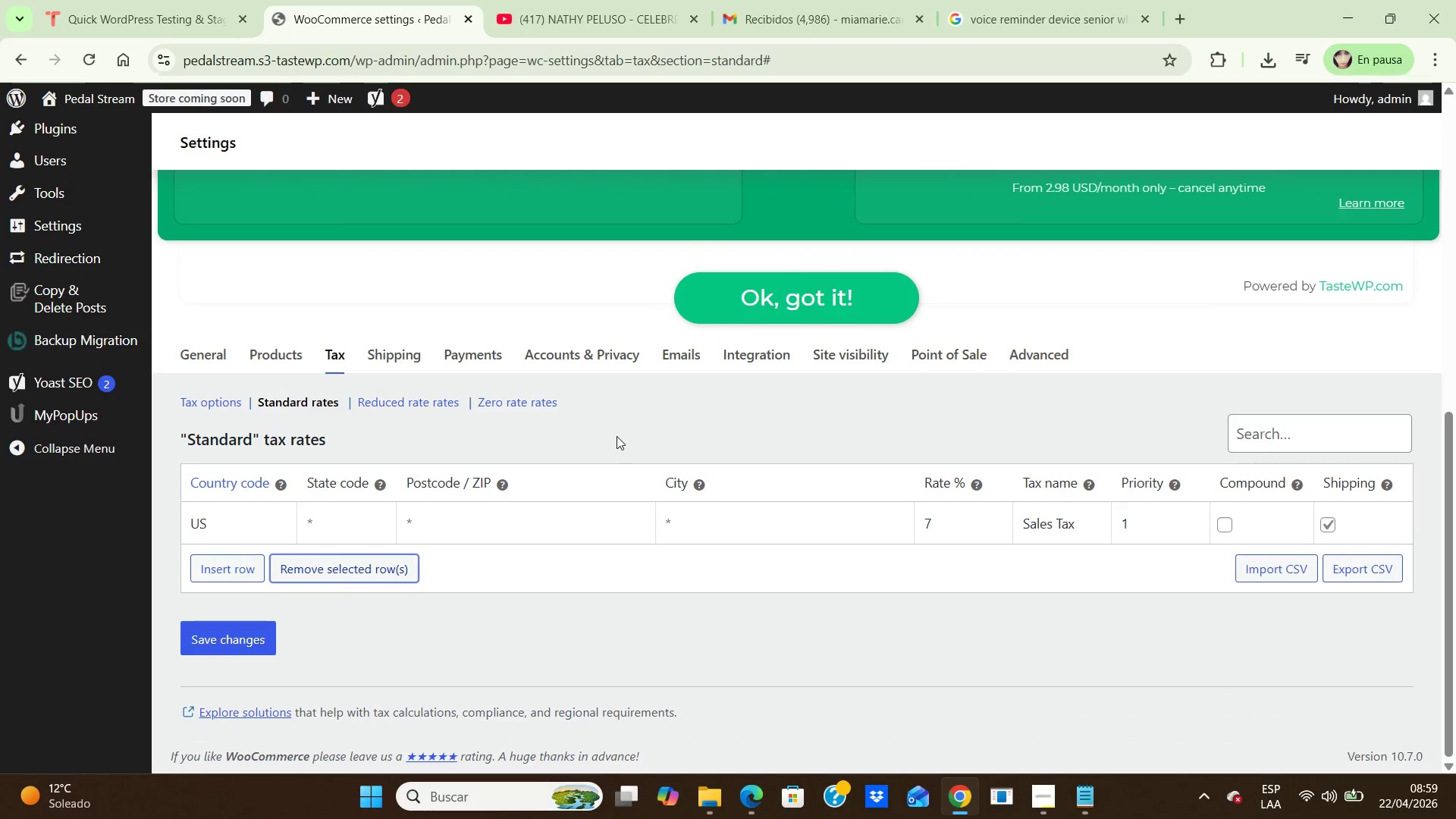 
scroll: coordinate [617, 436], scroll_direction: down, amount: 2.0
 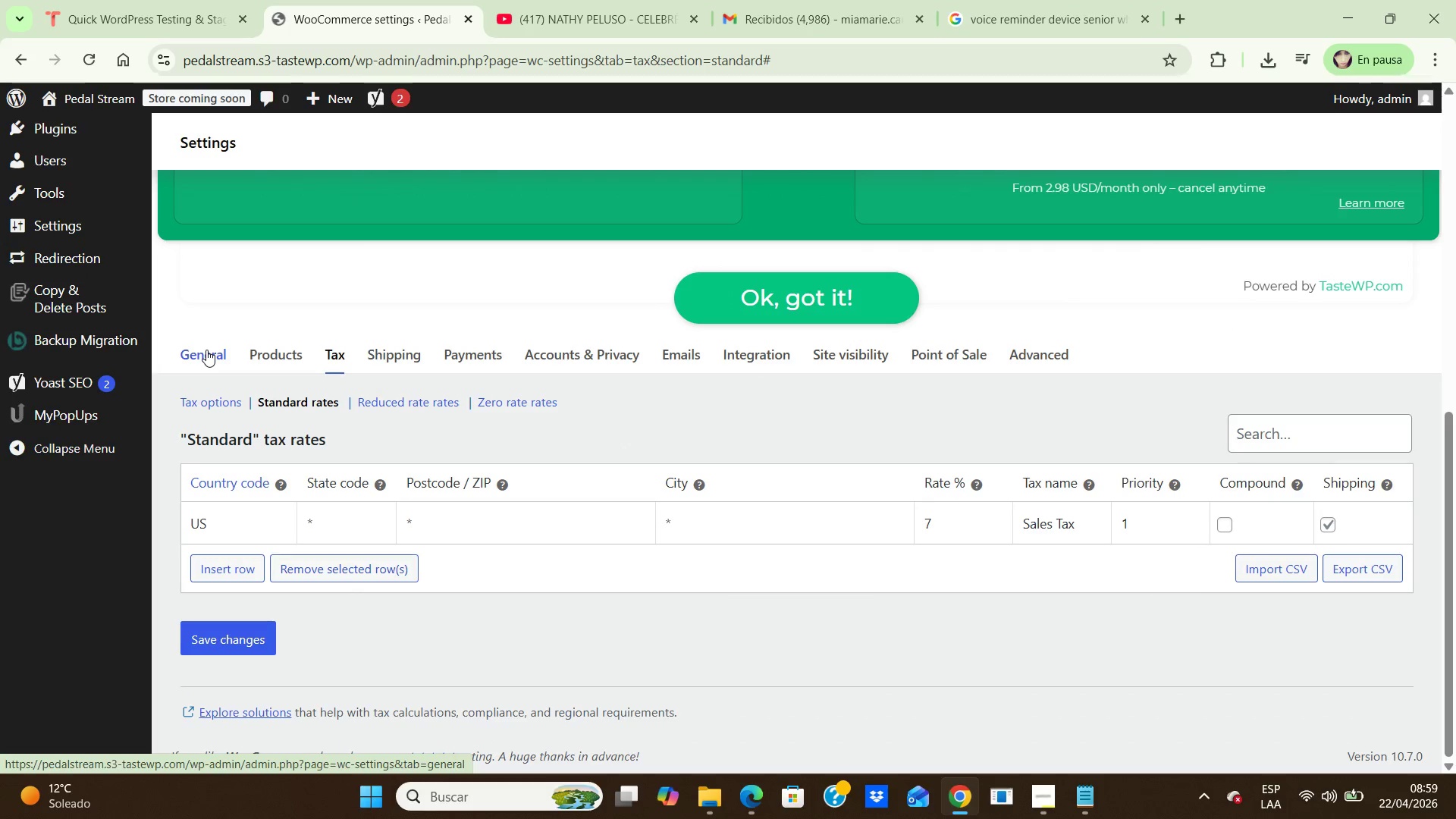 
left_click([206, 350])
 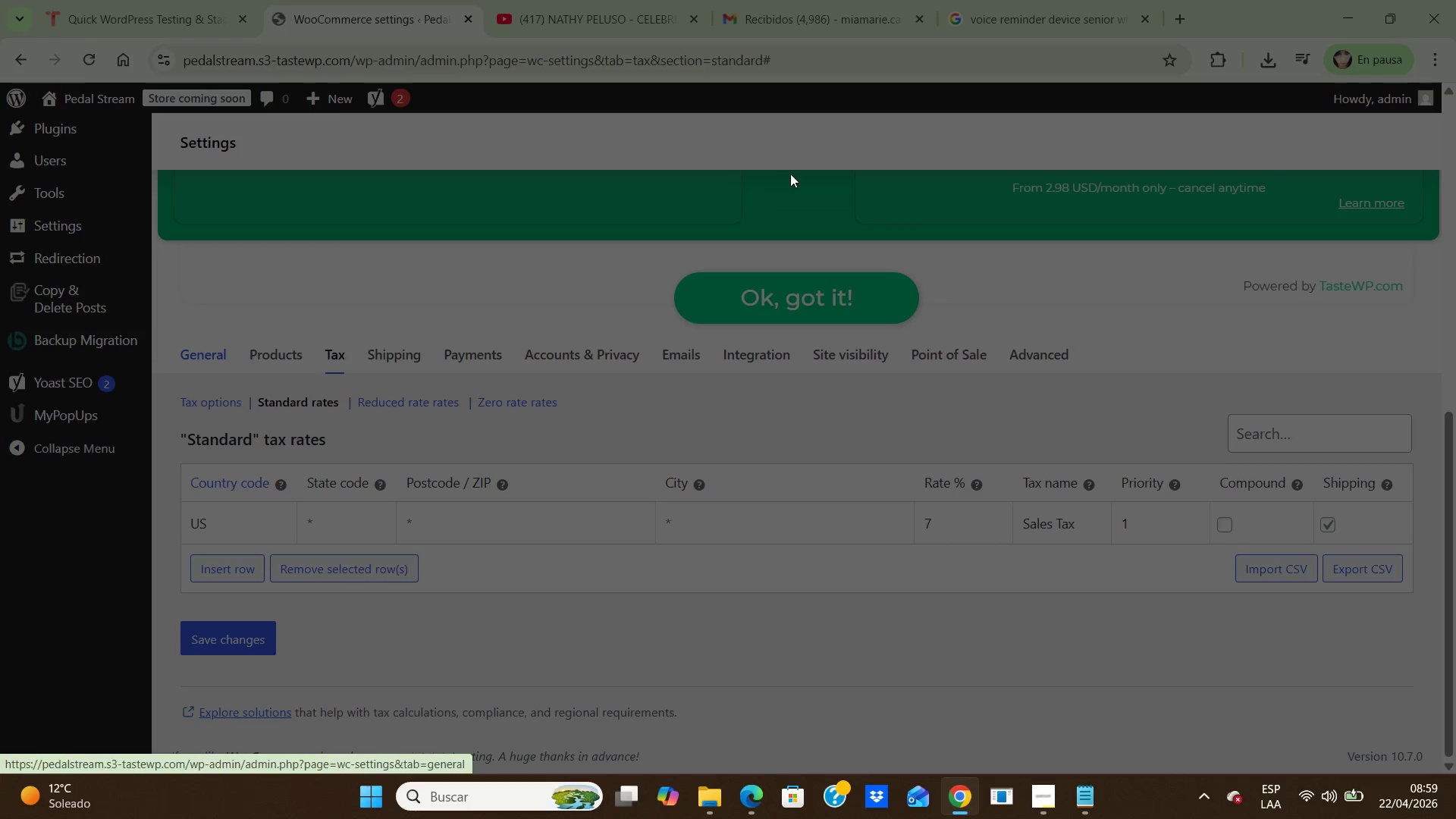 
left_click([790, 174])
 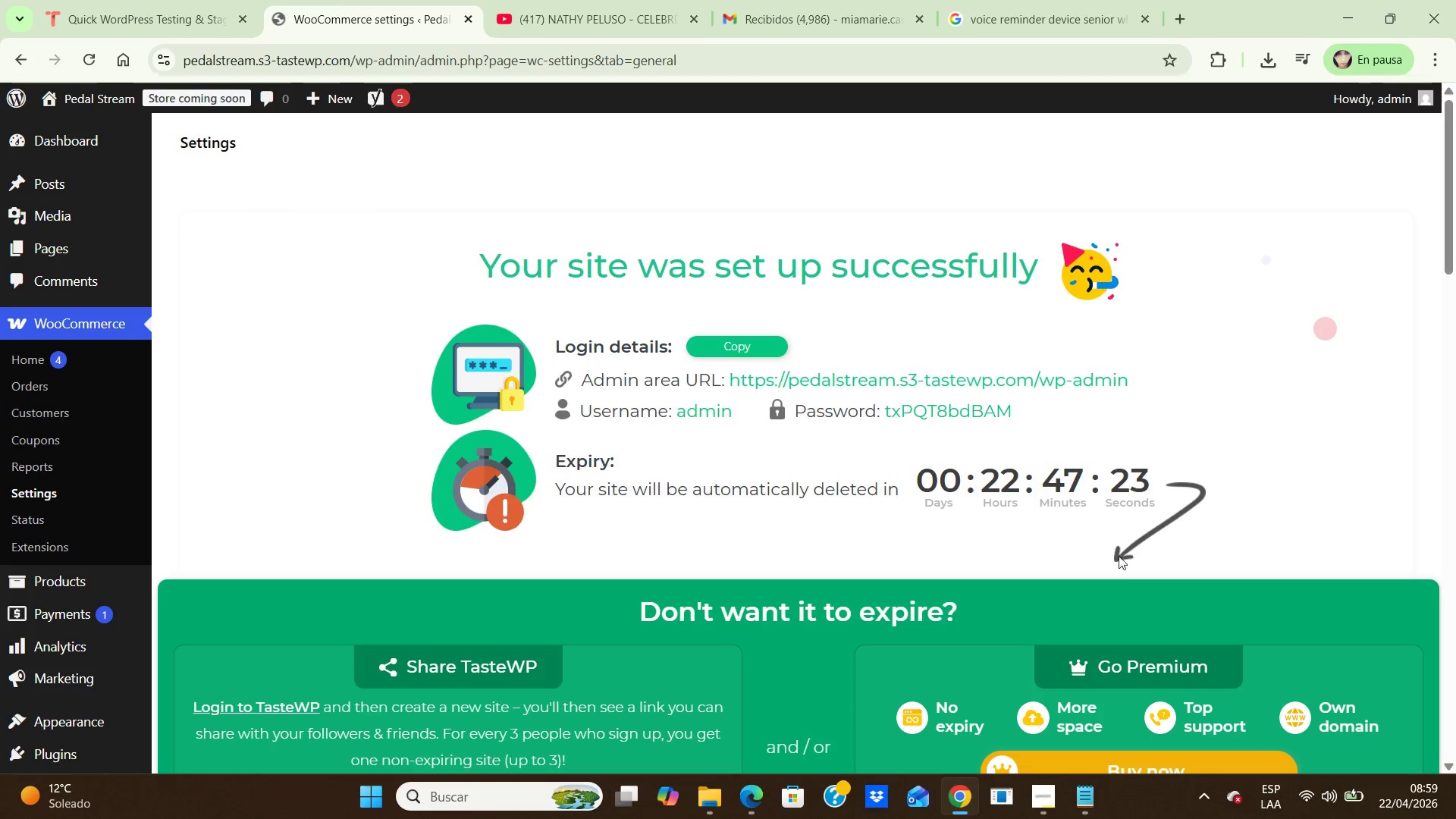 
scroll: coordinate [1127, 563], scroll_direction: down, amount: 8.0
 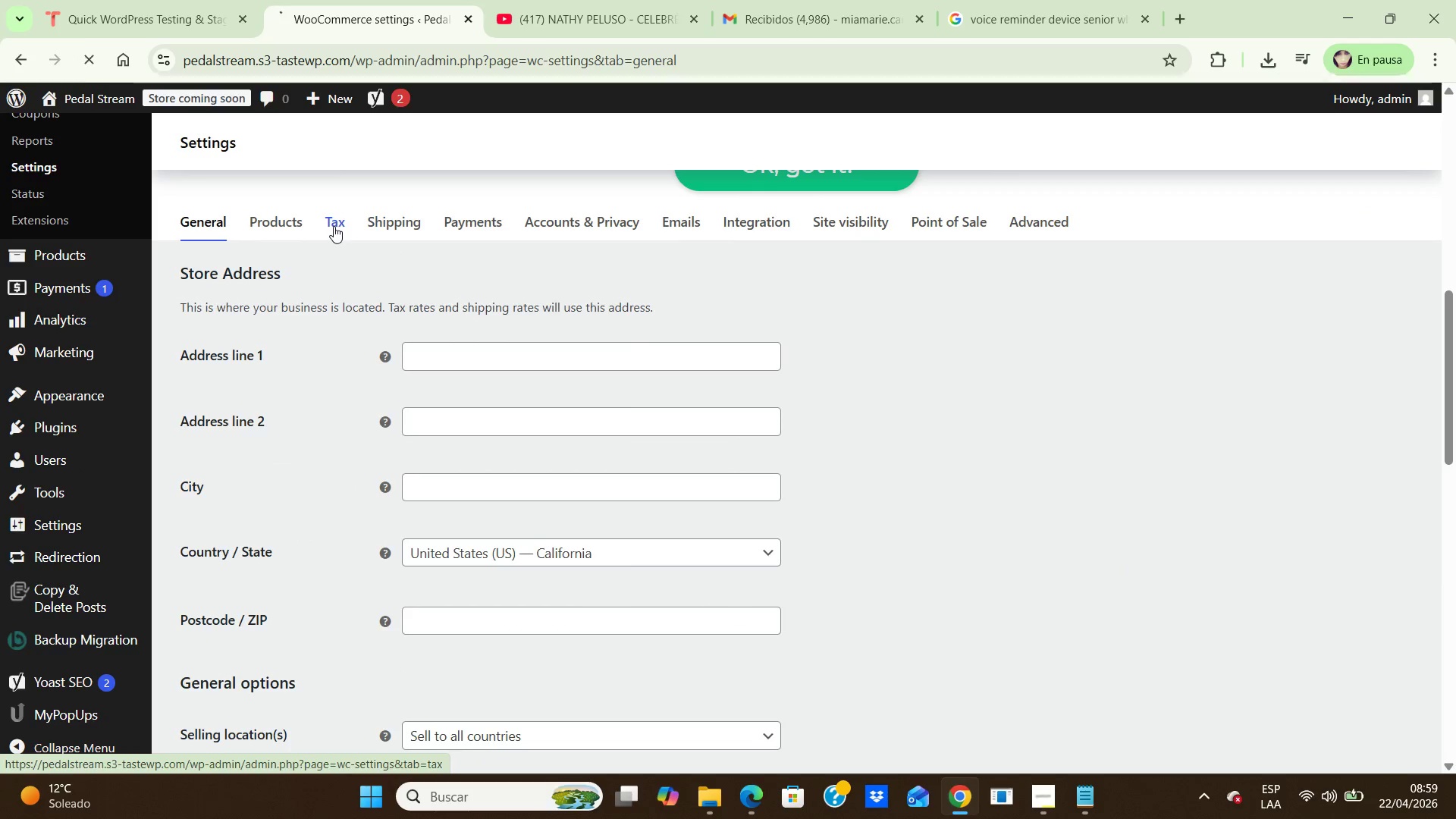 
left_click([334, 226])
 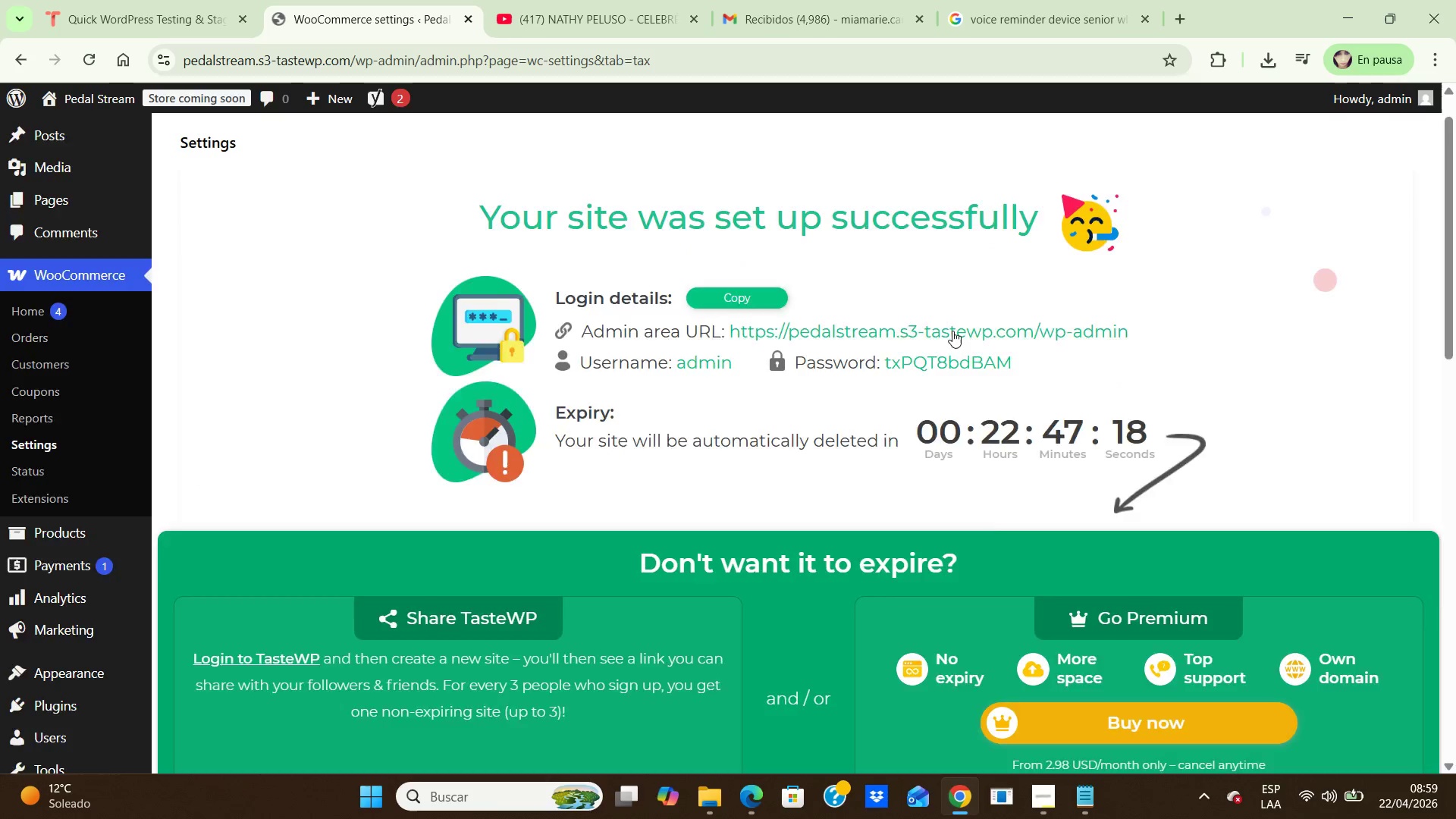 
scroll: coordinate [952, 331], scroll_direction: down, amount: 8.0
 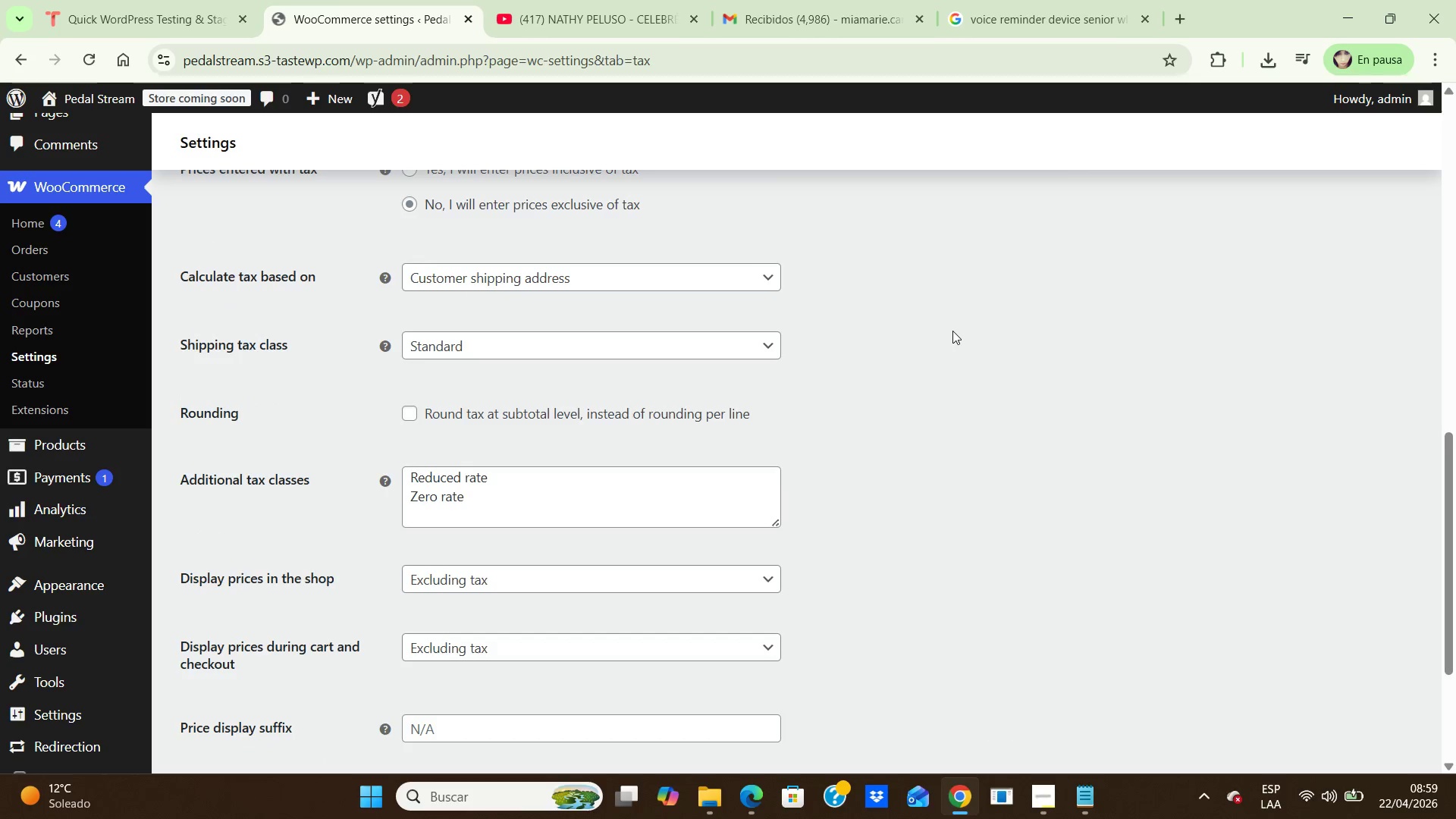 
scroll: coordinate [952, 331], scroll_direction: up, amount: 2.0
 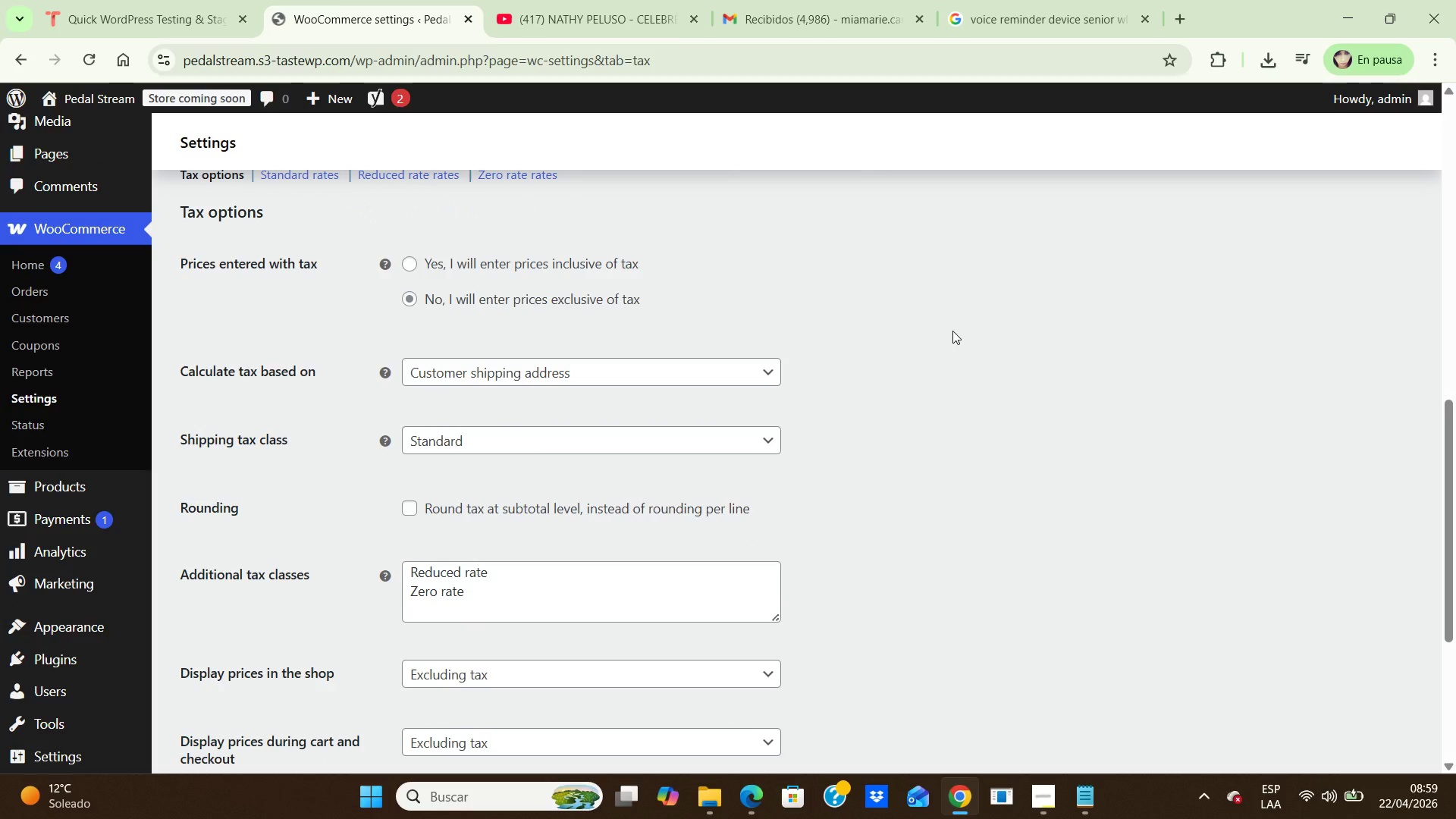 
scroll: coordinate [952, 331], scroll_direction: down, amount: 1.0